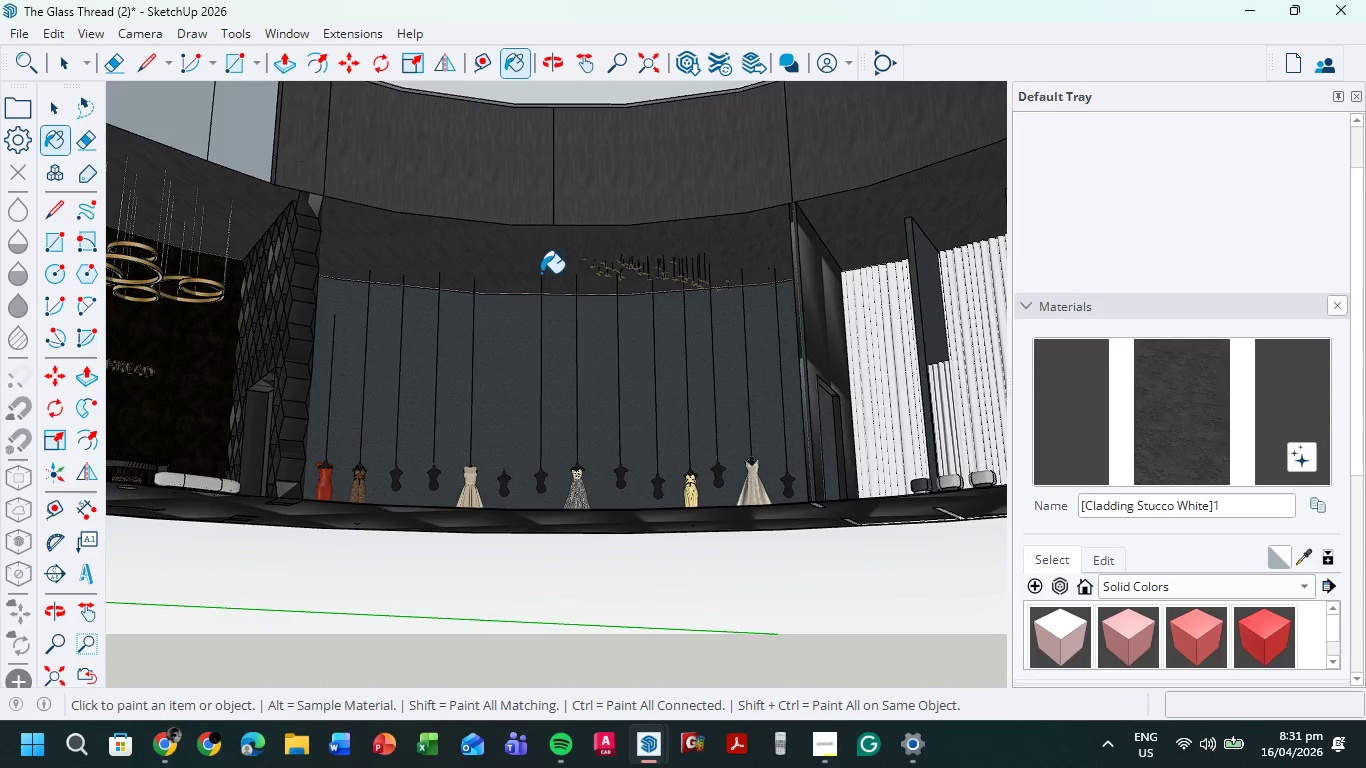 
hold_key(key=ShiftLeft, duration=0.36)
 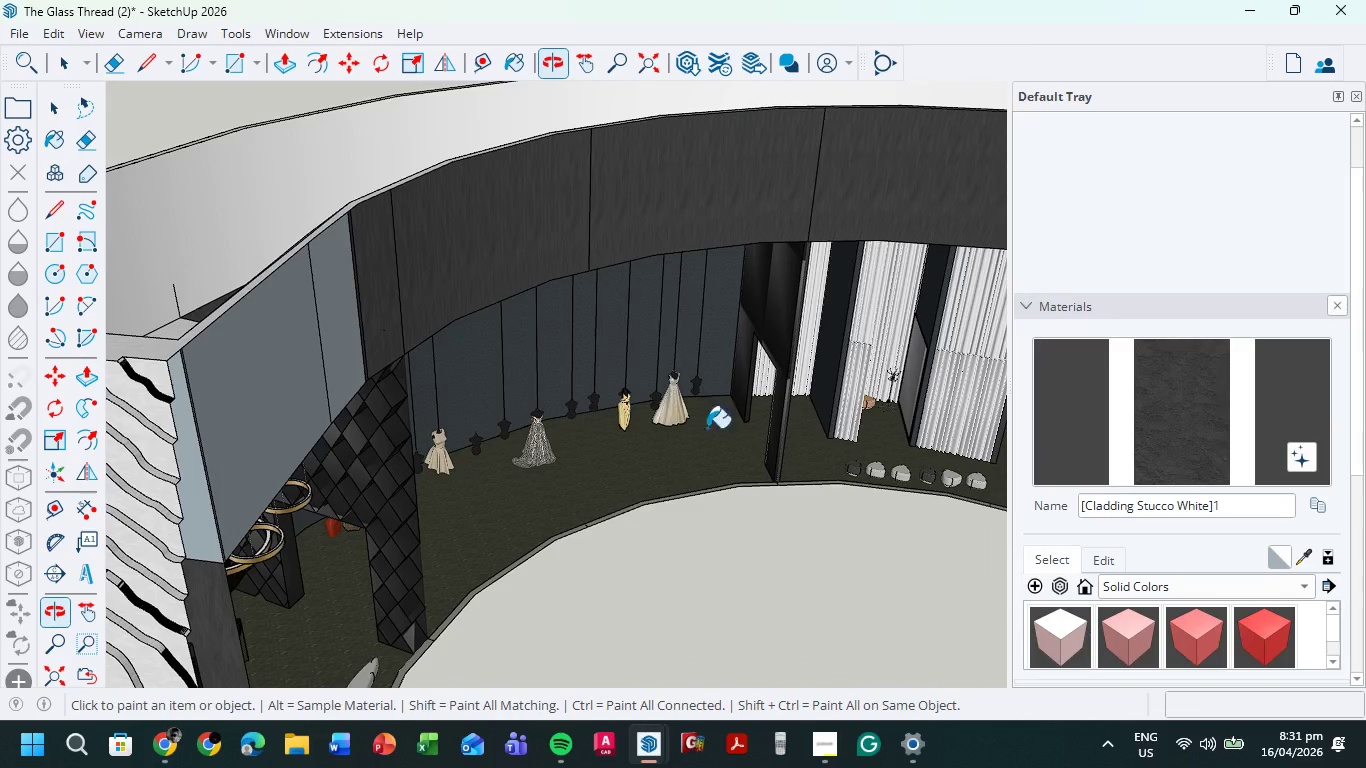 
hold_key(key=ShiftLeft, duration=0.41)
 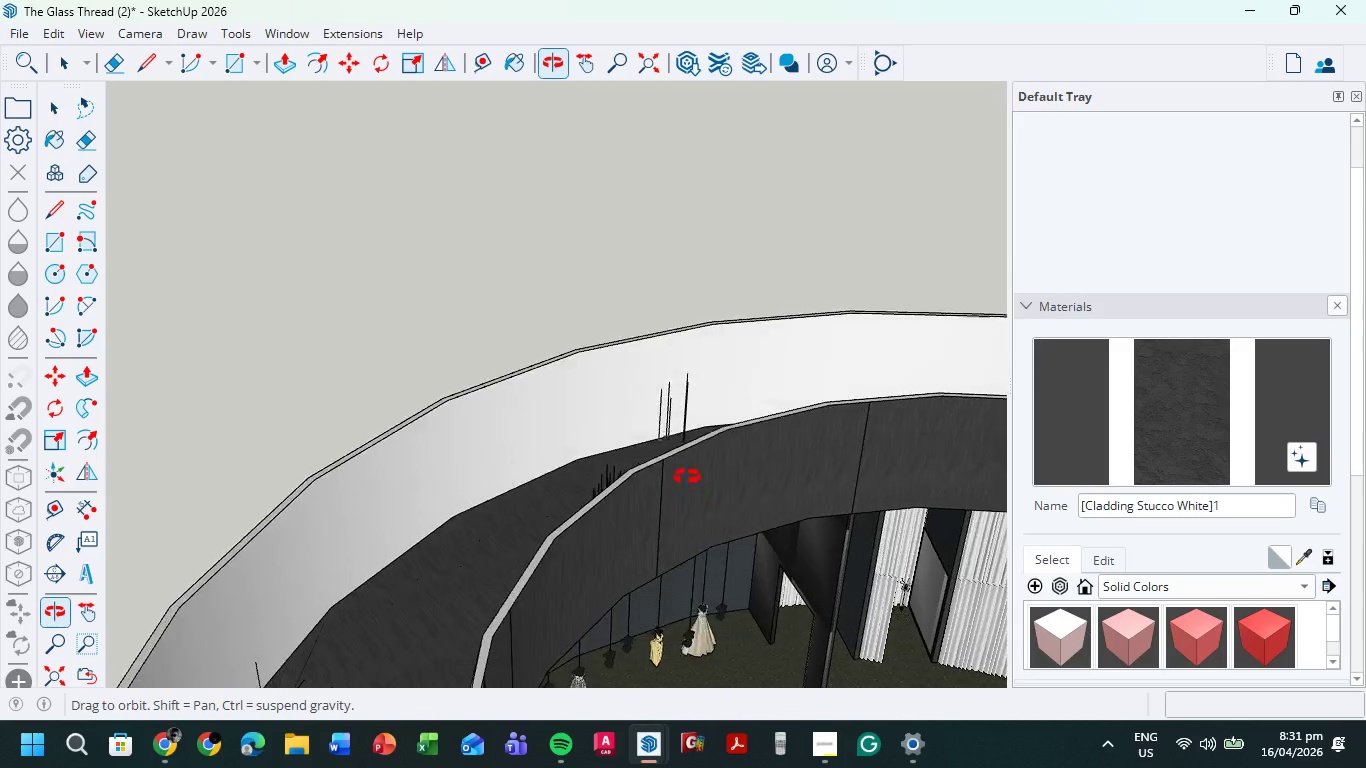 
hold_key(key=ShiftLeft, duration=0.36)
 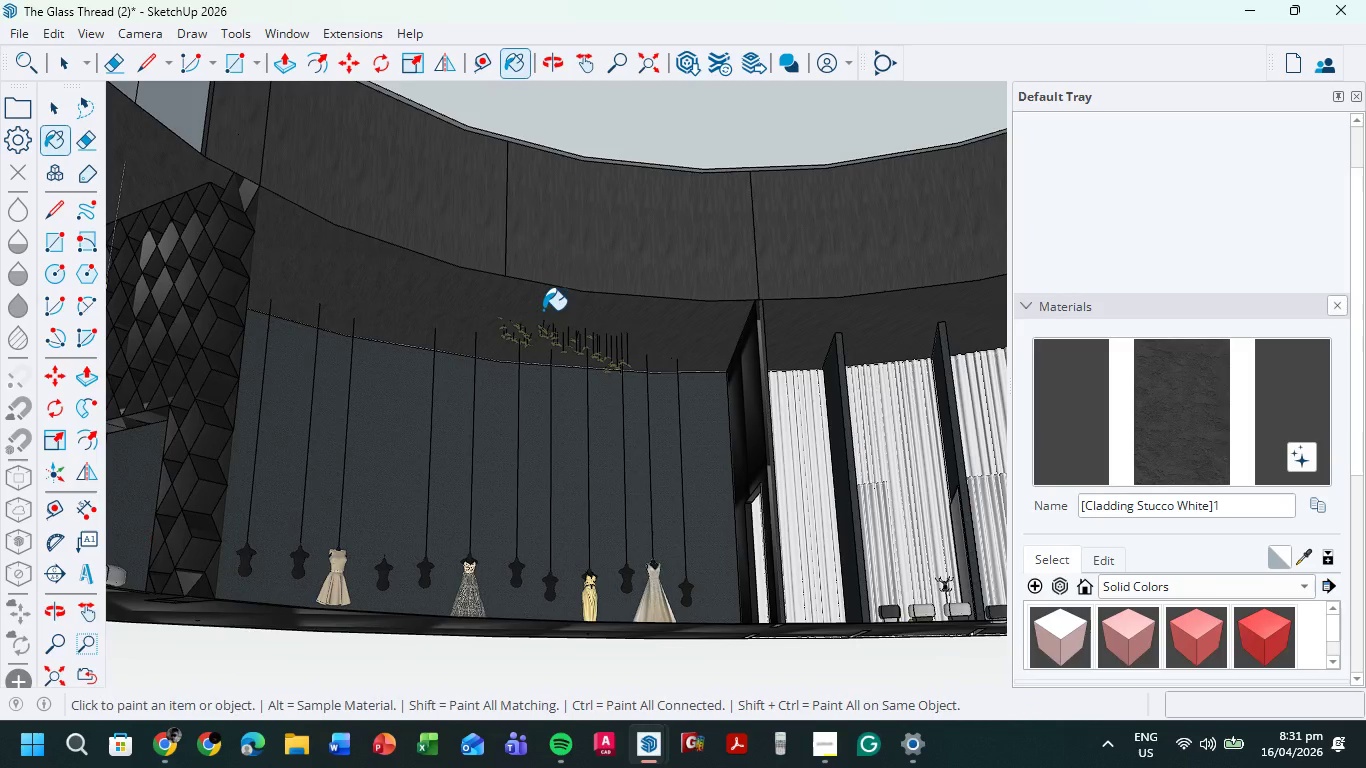 
scroll: coordinate [559, 314], scroll_direction: up, amount: 6.0
 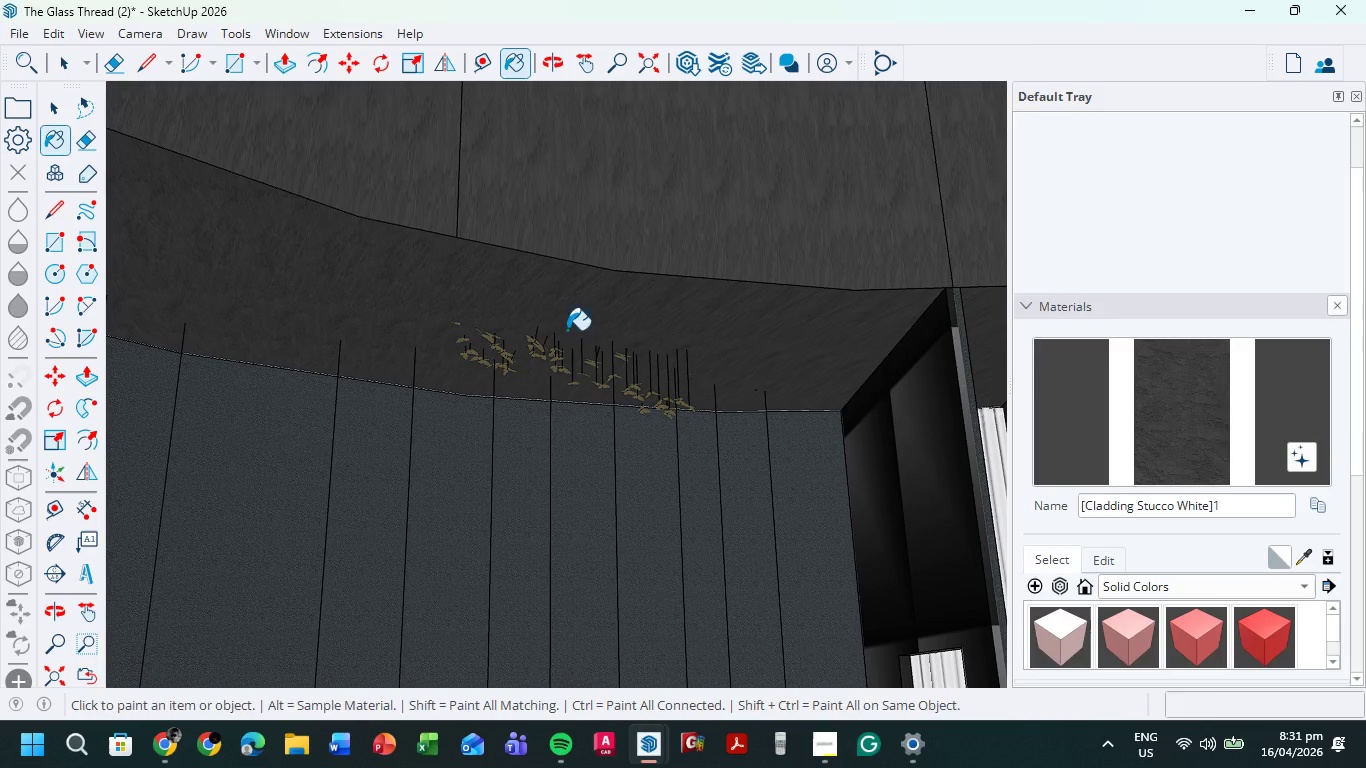 
key(M)
 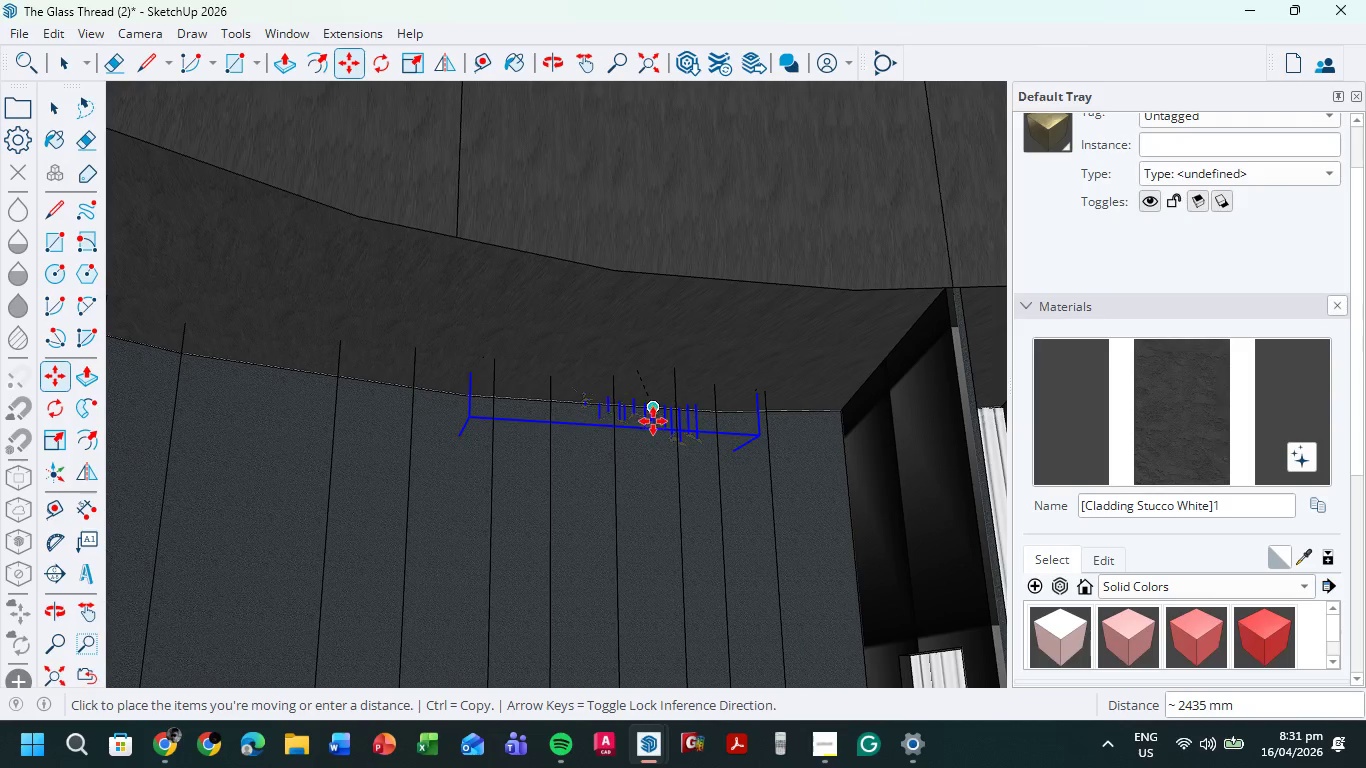 
left_click([641, 434])
 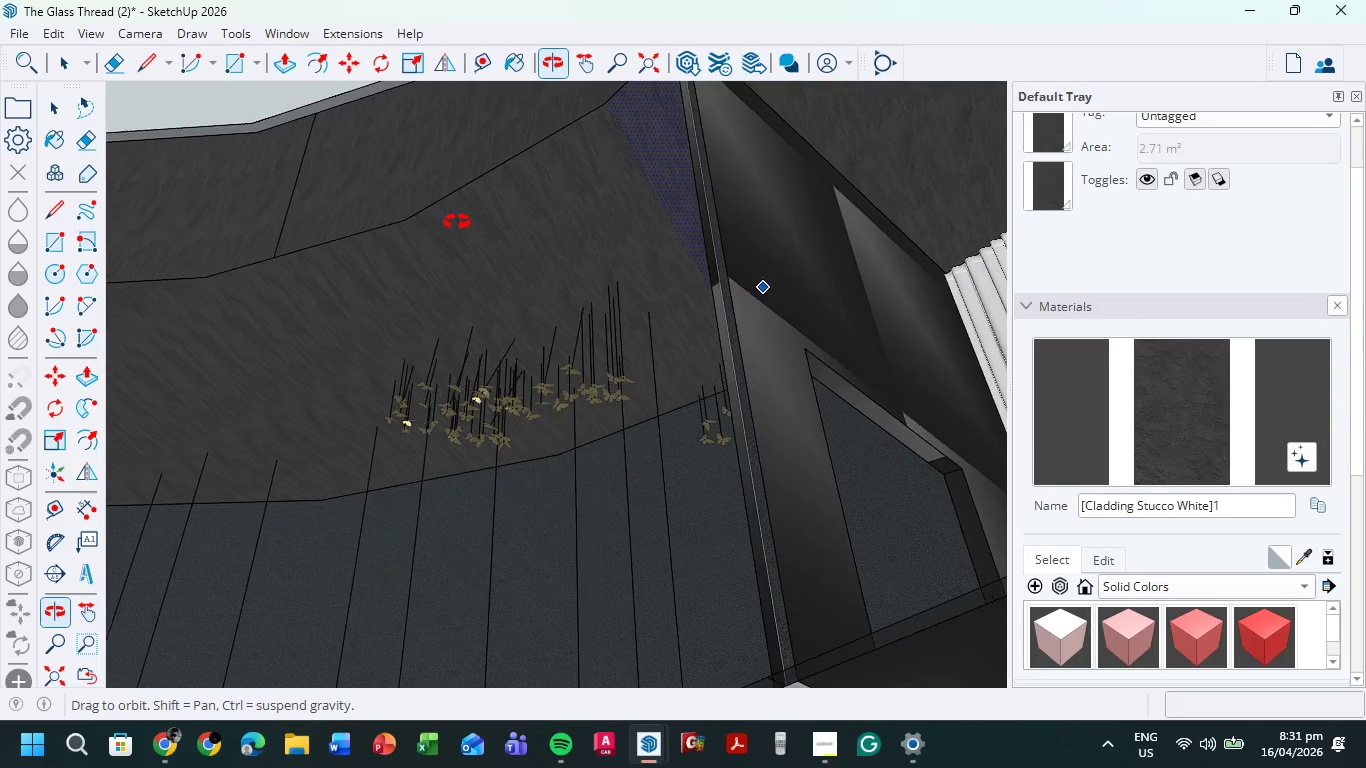 
scroll: coordinate [667, 422], scroll_direction: up, amount: 1.0
 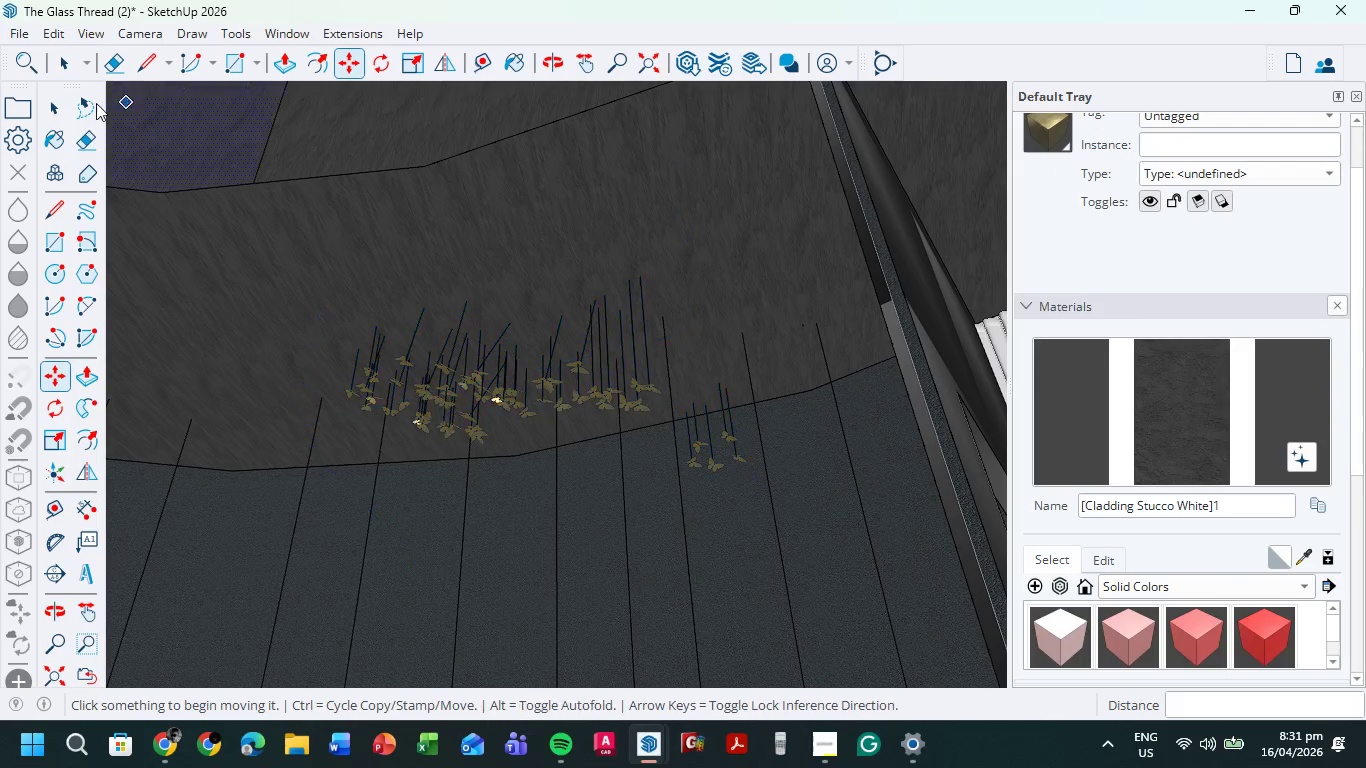 
left_click([75, 66])
 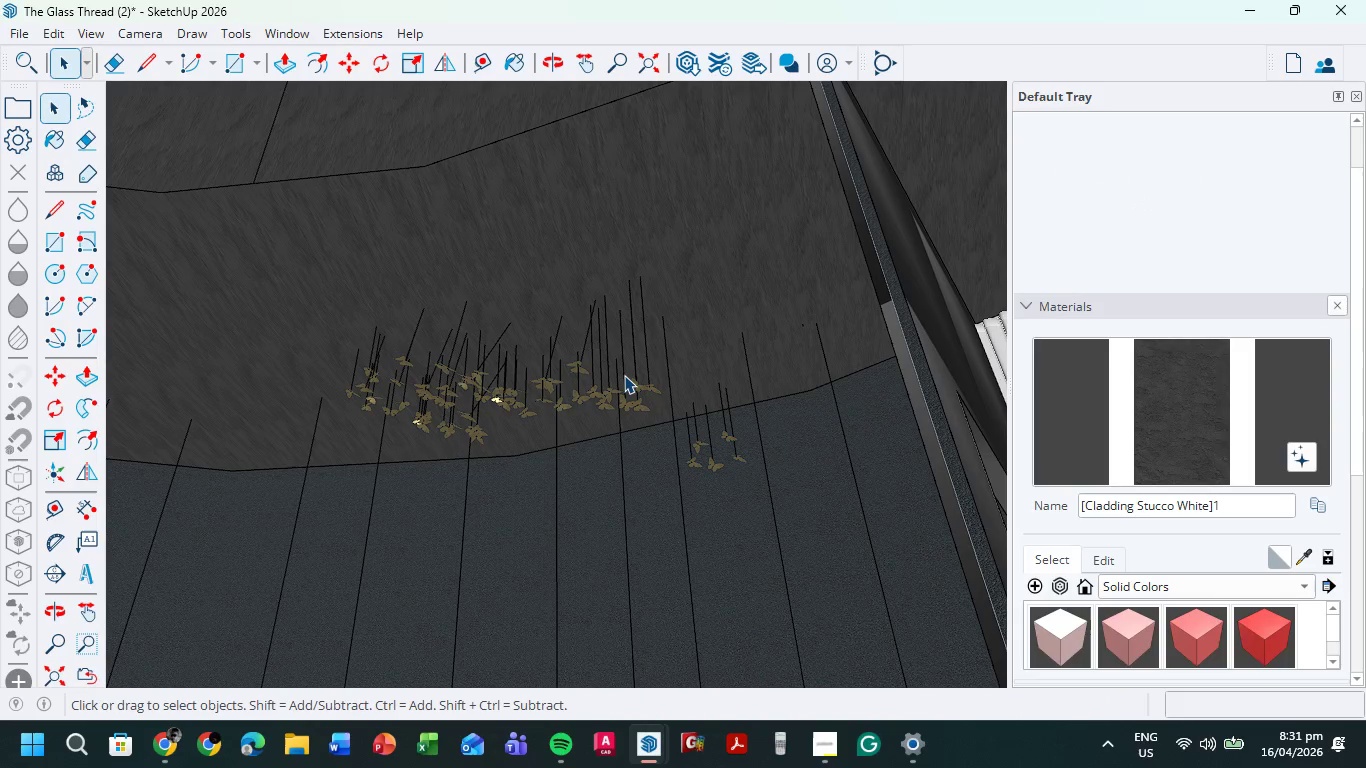 
double_click([624, 375])
 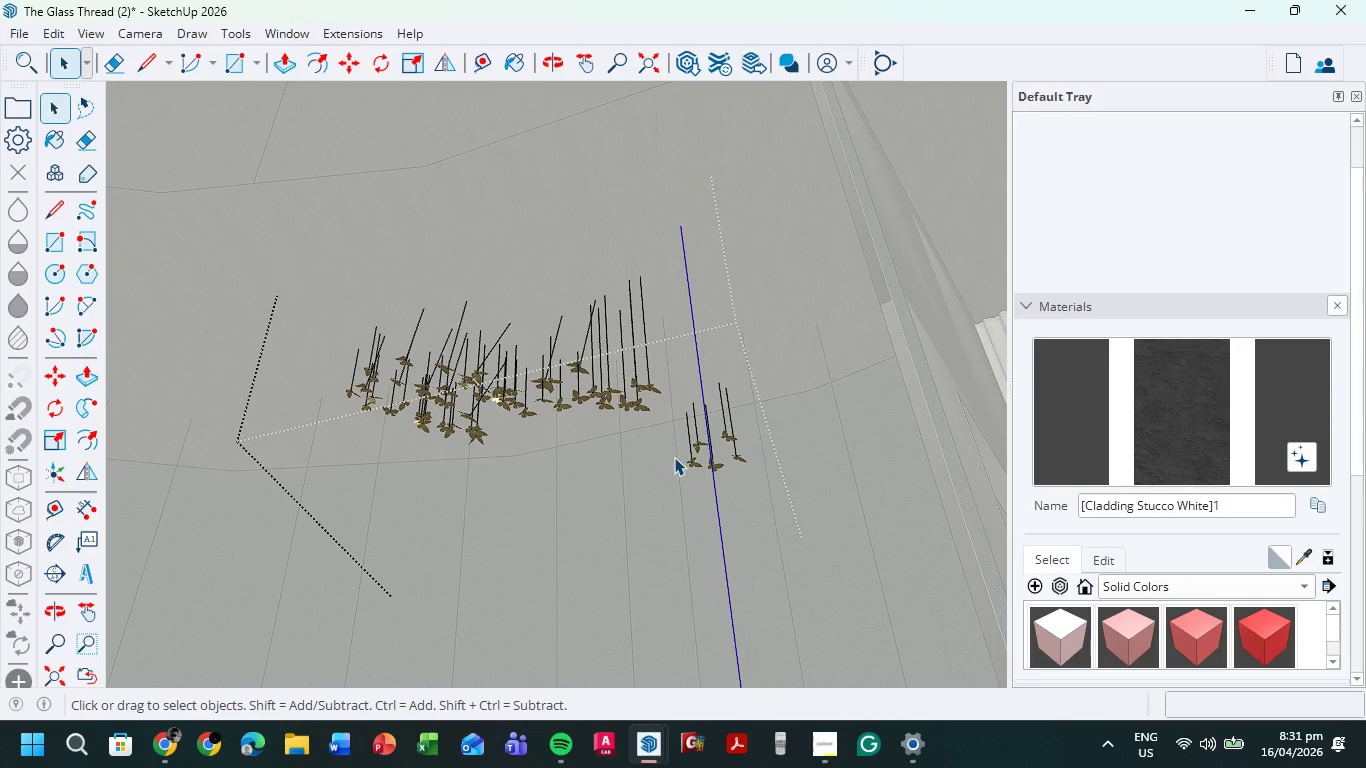 
left_click_drag(start_coordinate=[768, 467], to_coordinate=[669, 442])
 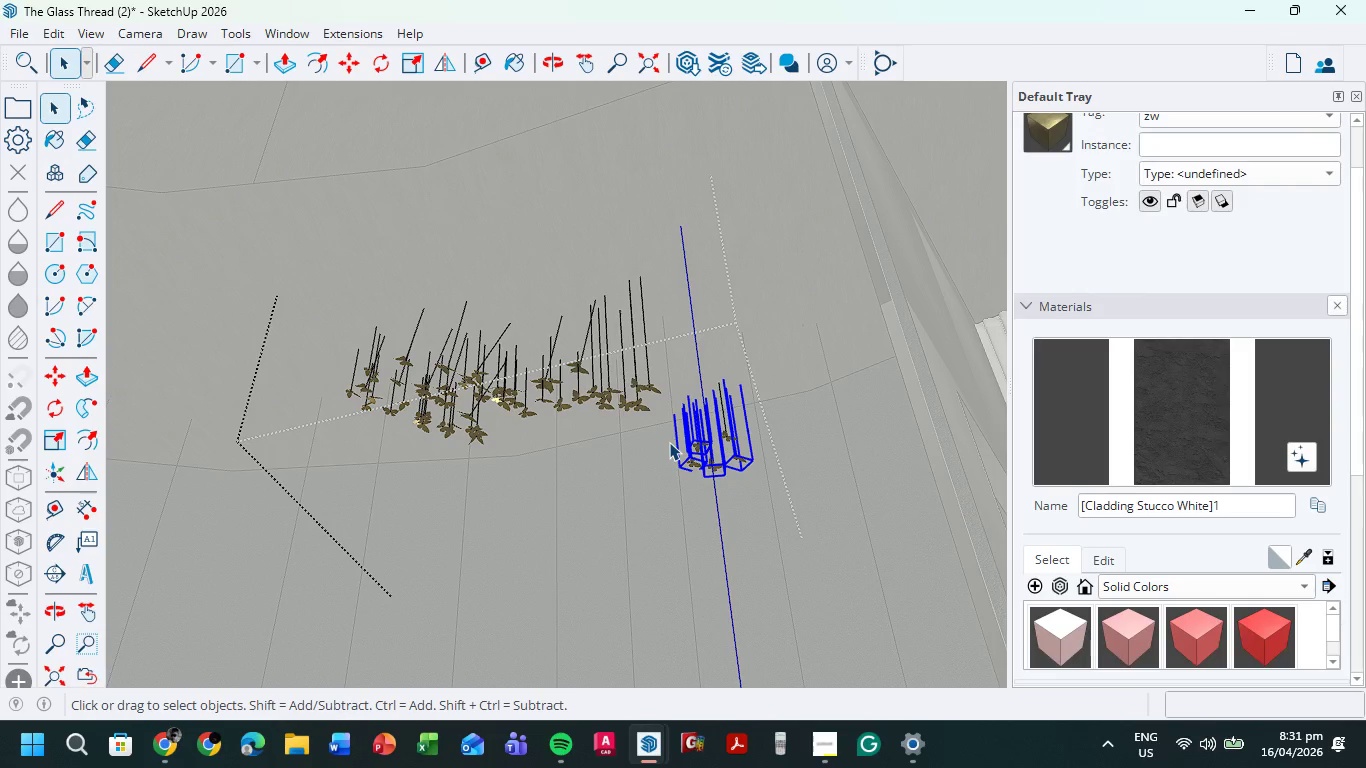 
key(M)
 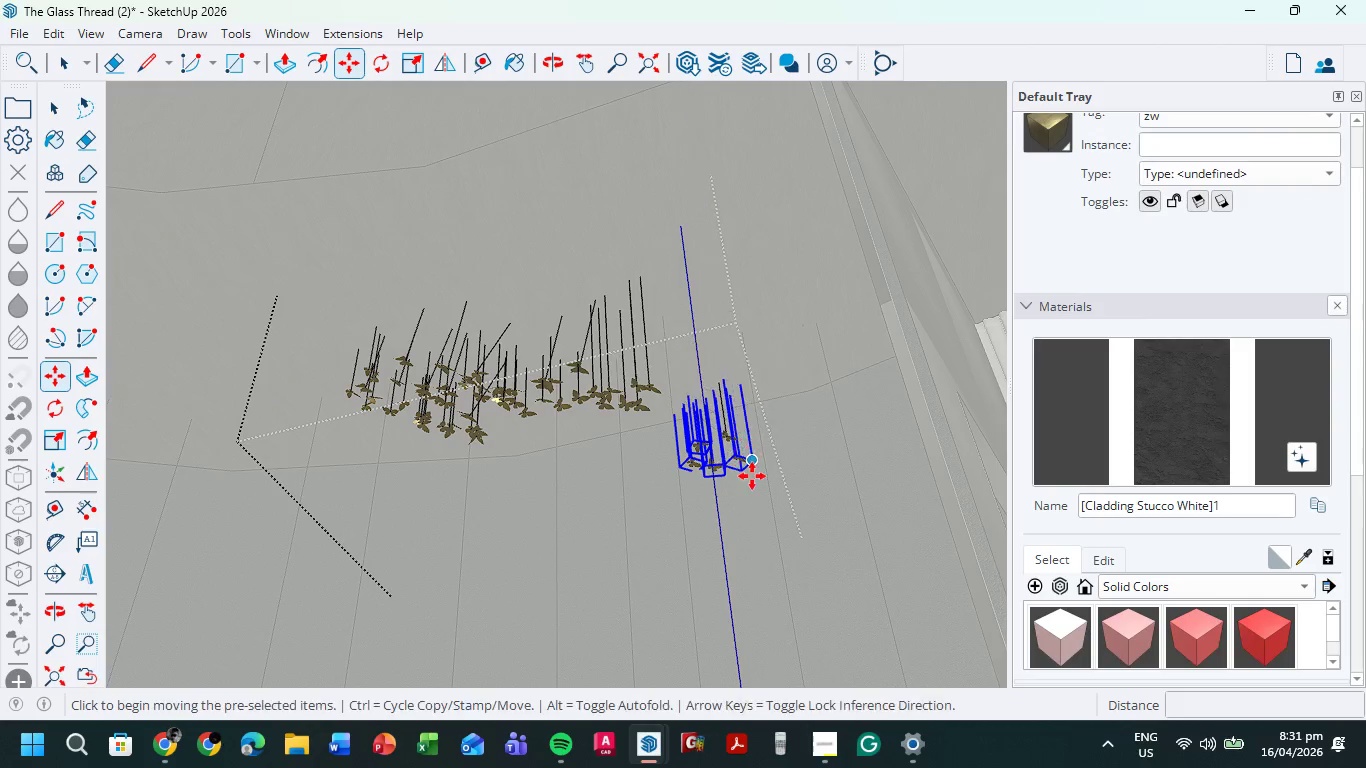 
left_click([753, 491])
 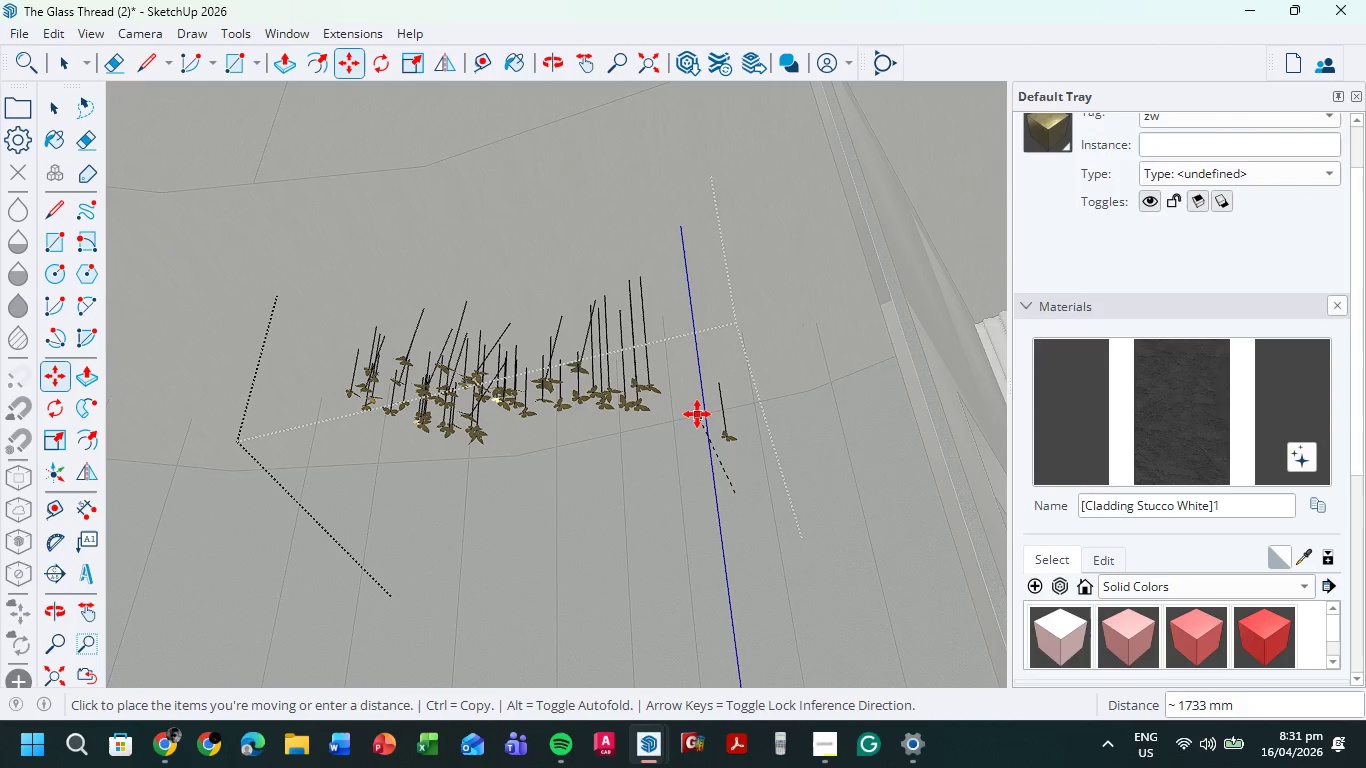 
scroll: coordinate [687, 414], scroll_direction: up, amount: 8.0
 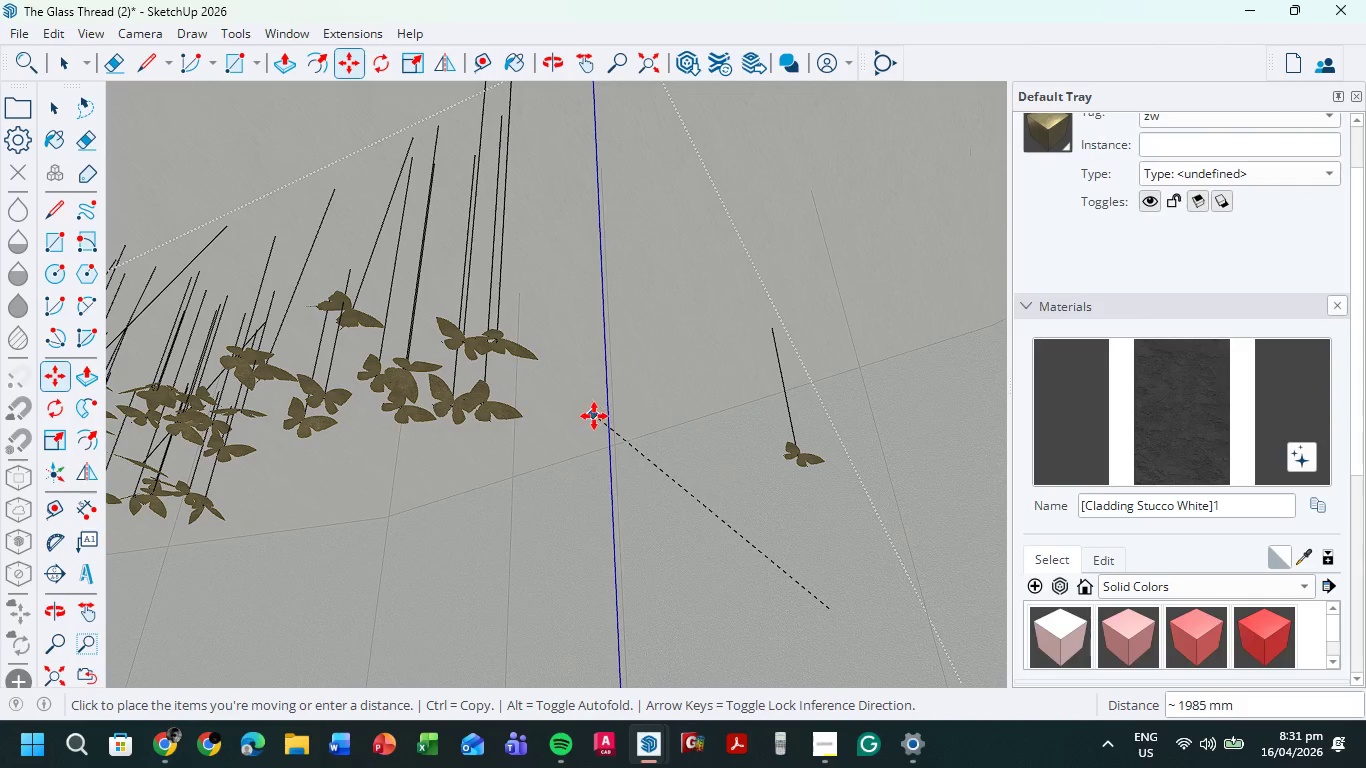 
left_click([613, 421])
 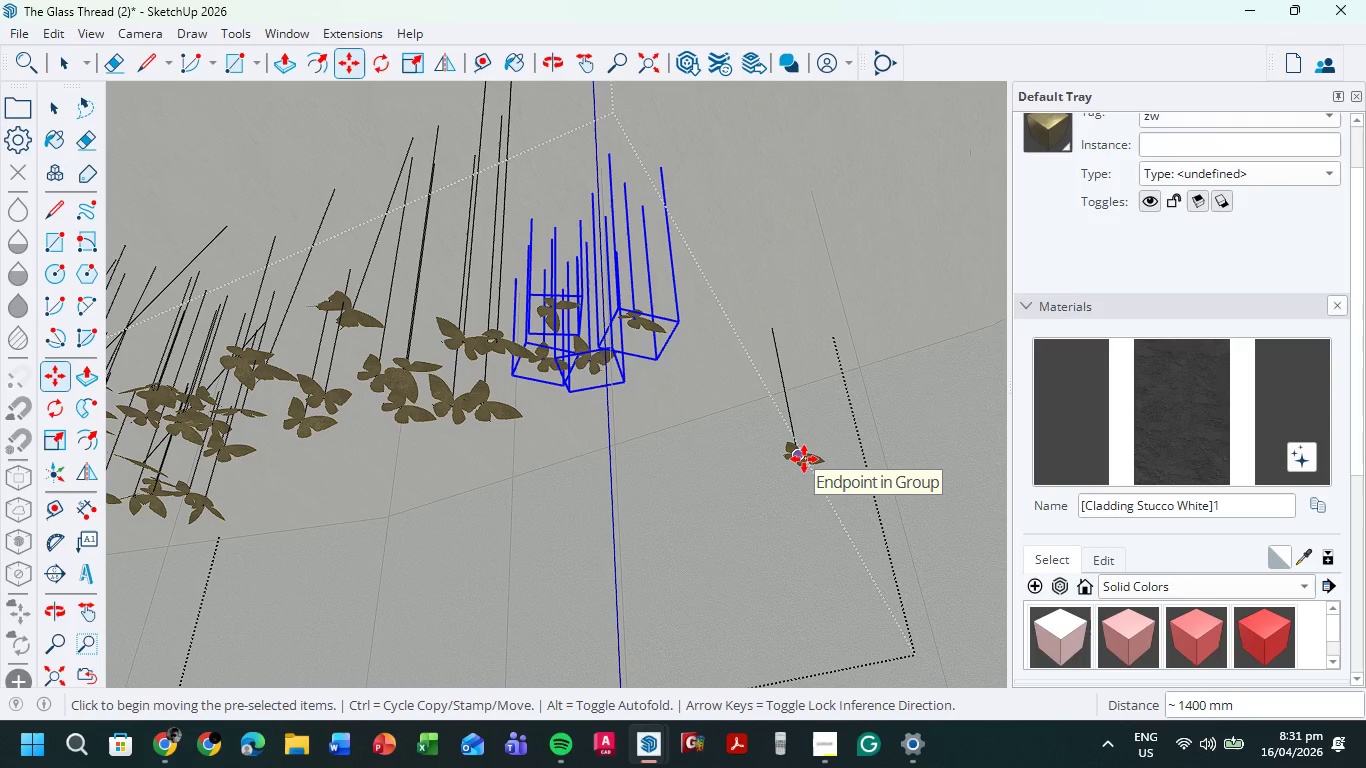 
key(Escape)
 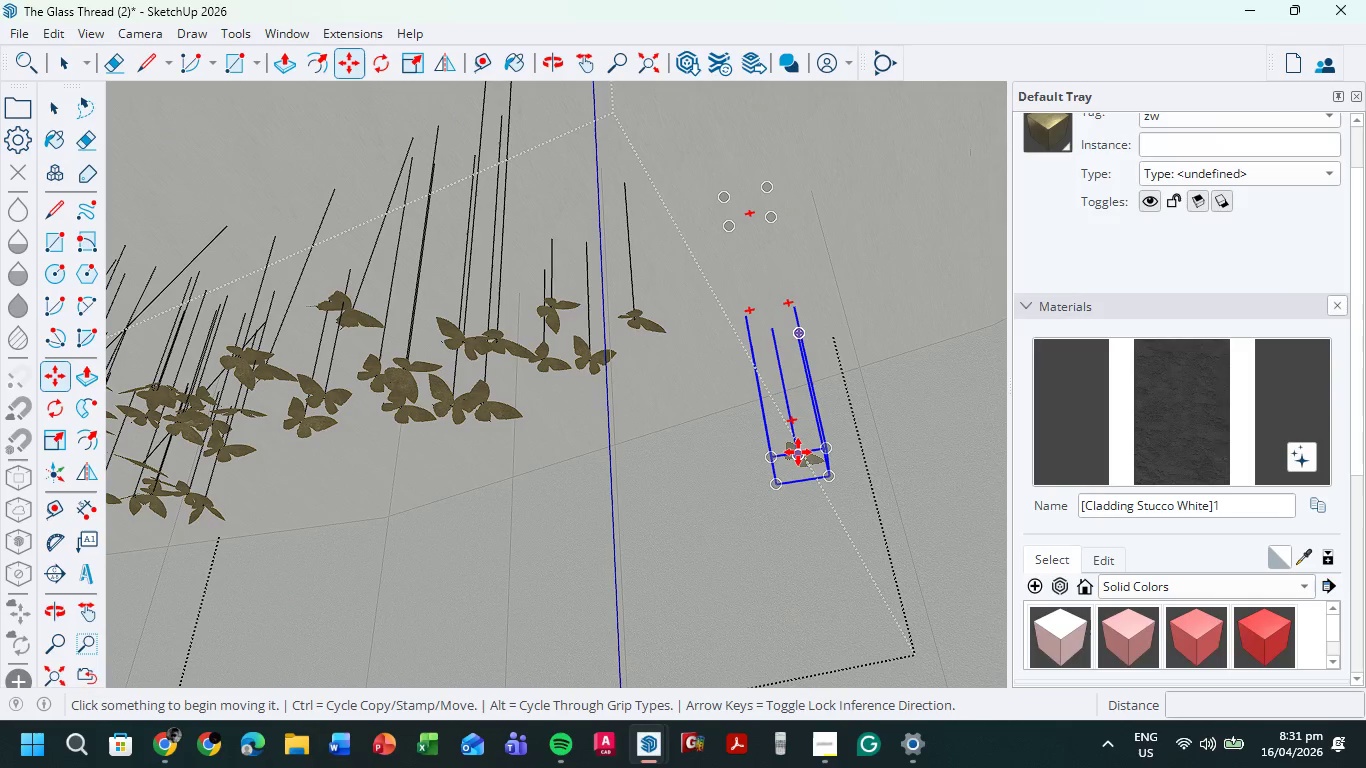 
left_click([798, 452])
 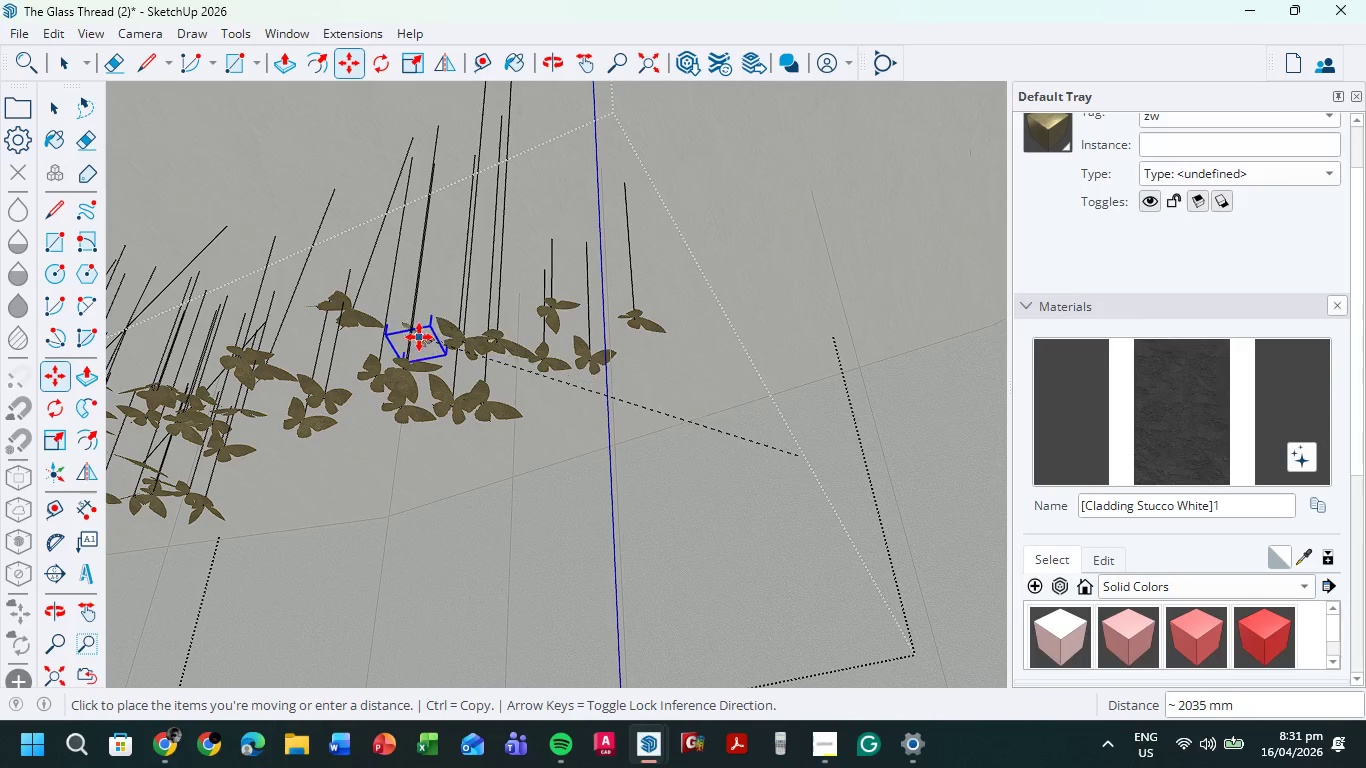 
left_click([413, 333])
 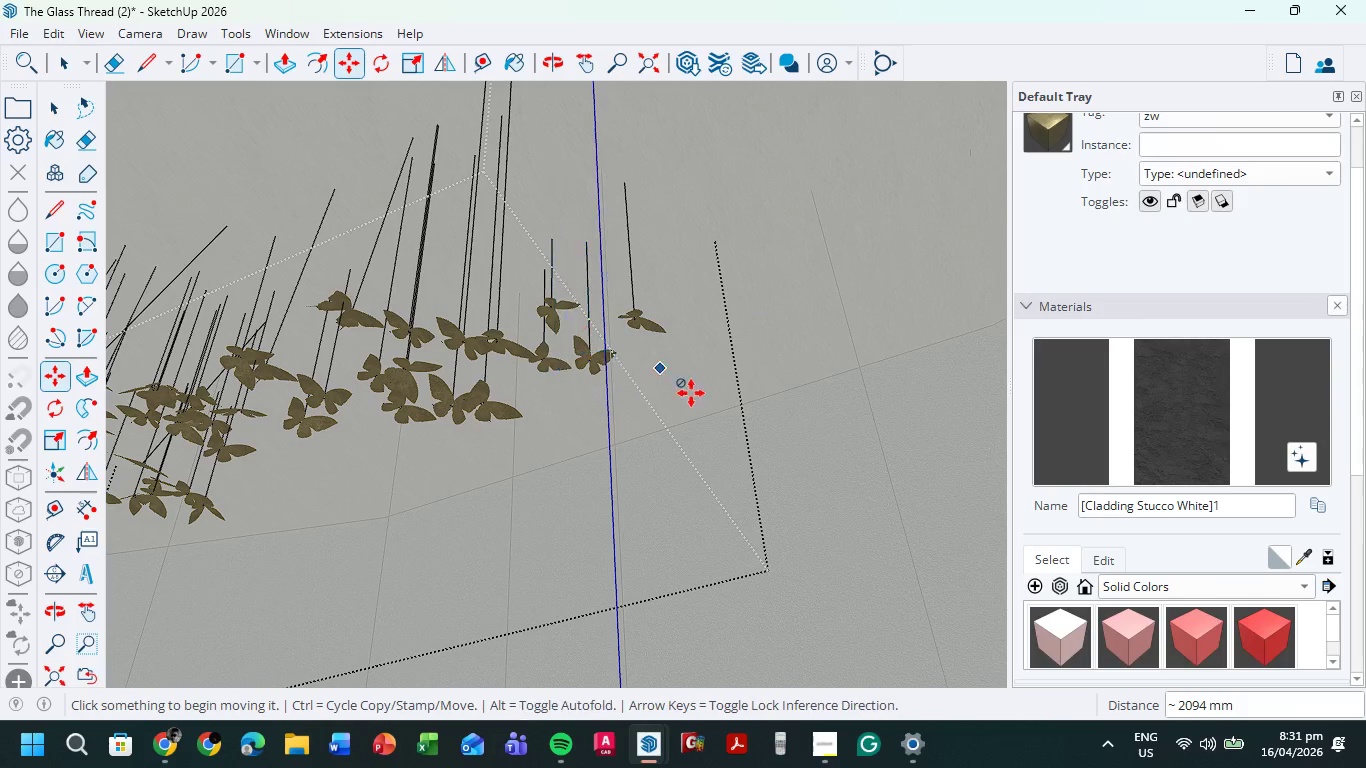 
scroll: coordinate [686, 537], scroll_direction: down, amount: 5.0
 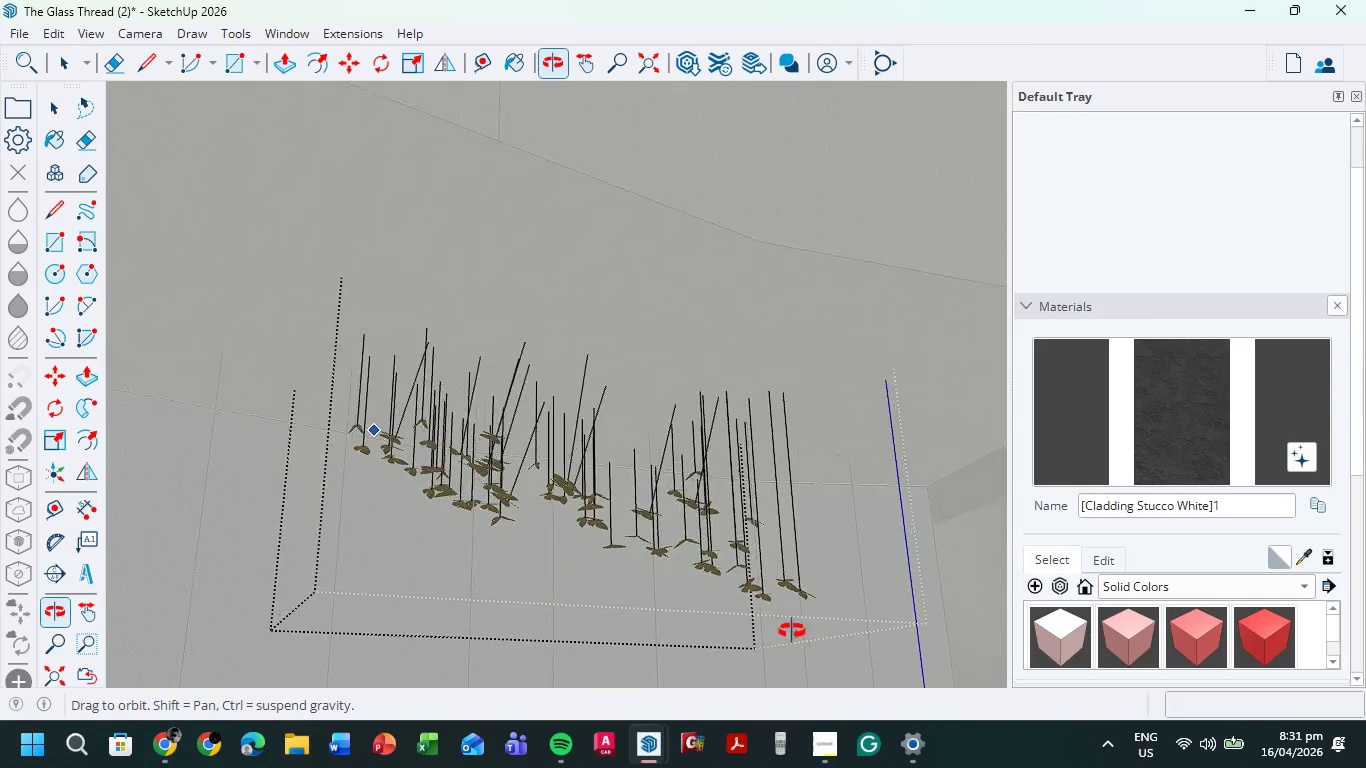 
scroll: coordinate [563, 420], scroll_direction: up, amount: 7.0
 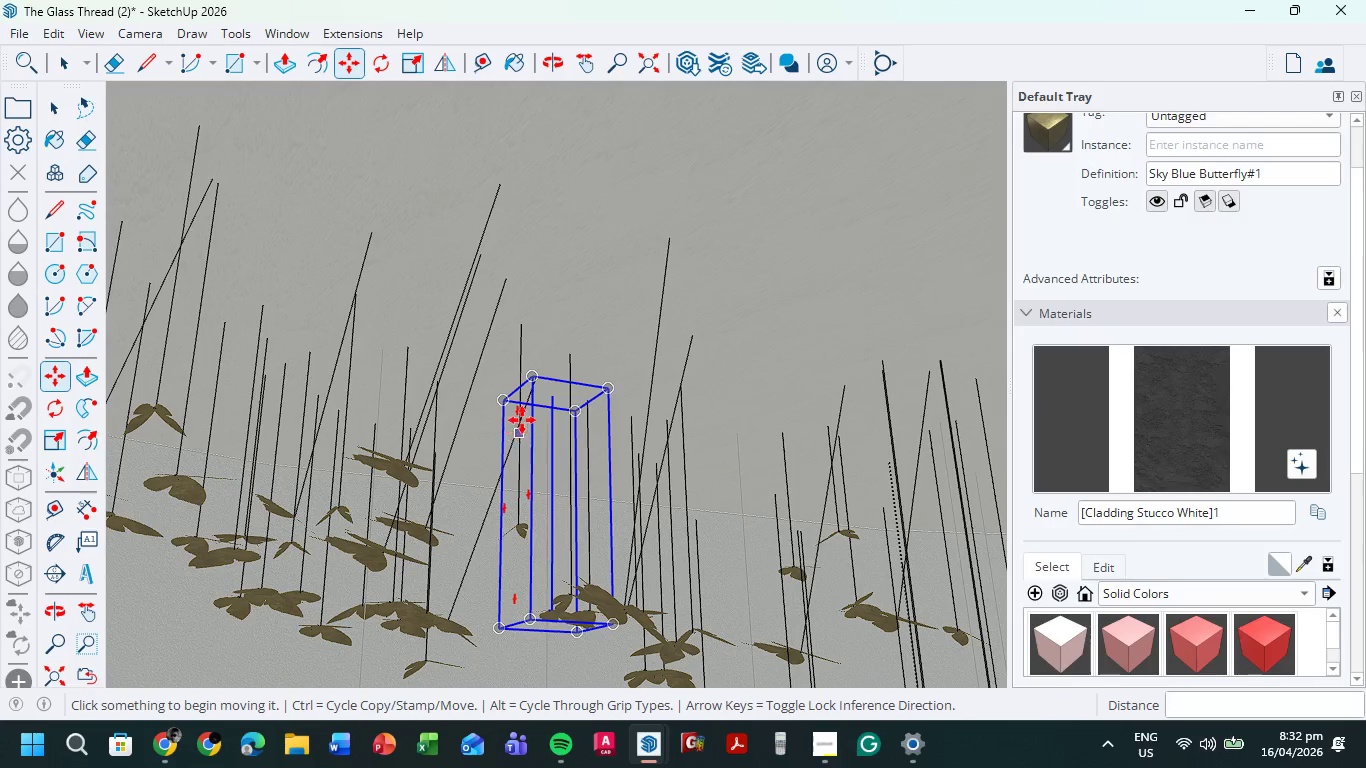 
wait(5.19)
 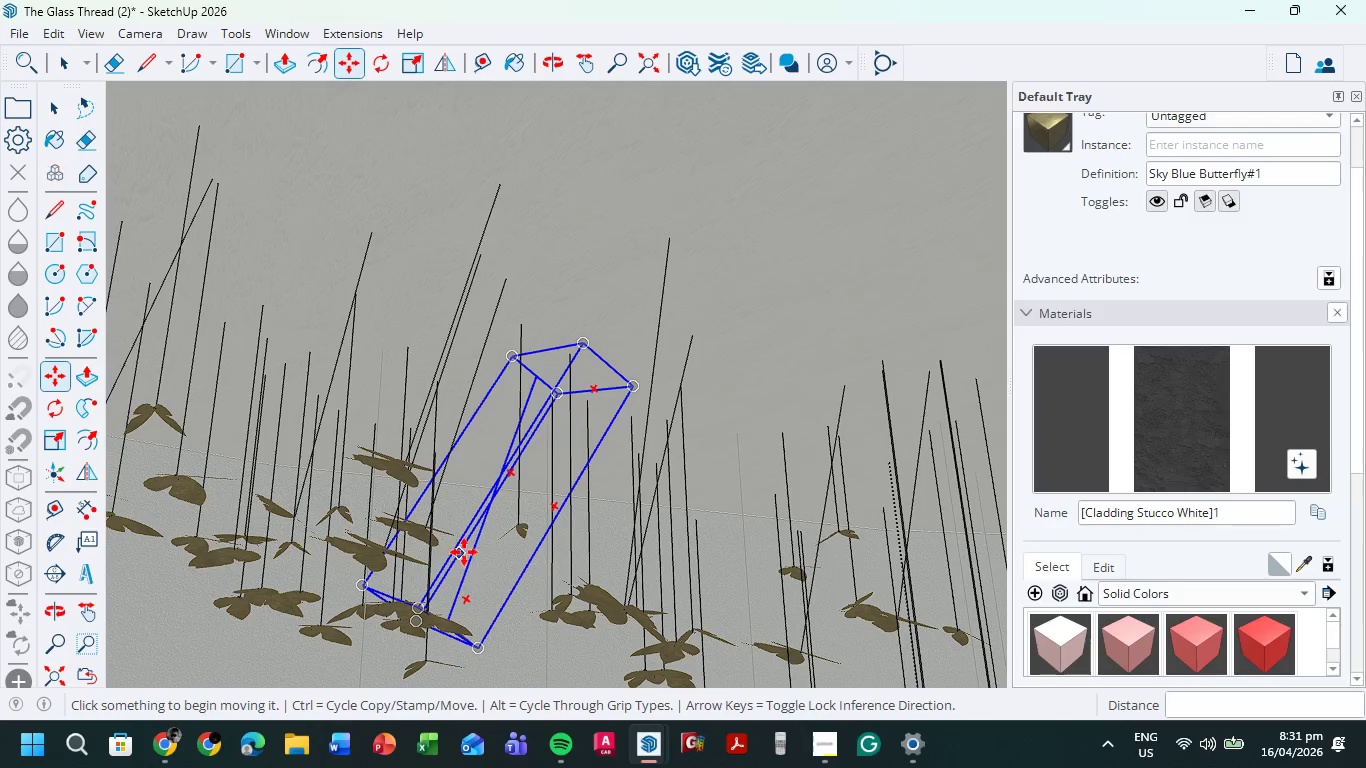 
left_click([70, 68])
 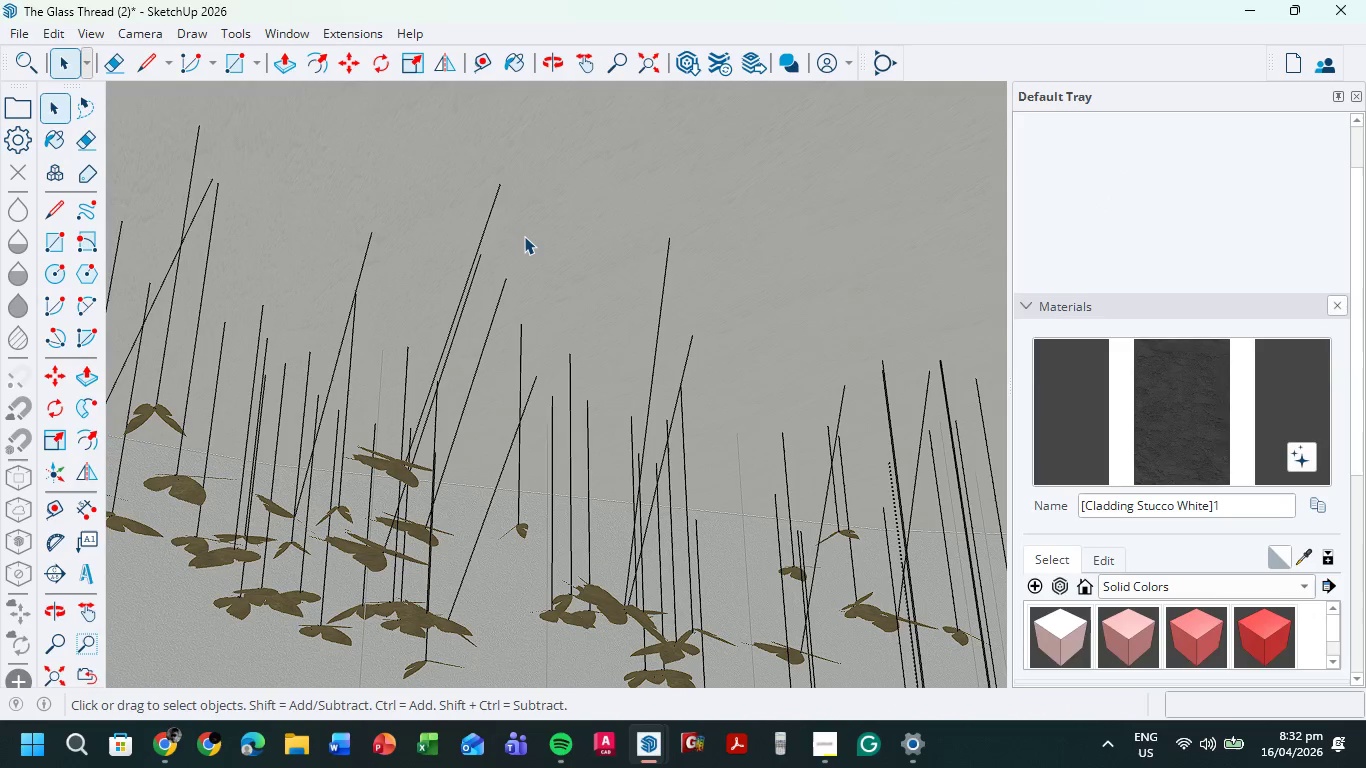 
double_click([524, 236])
 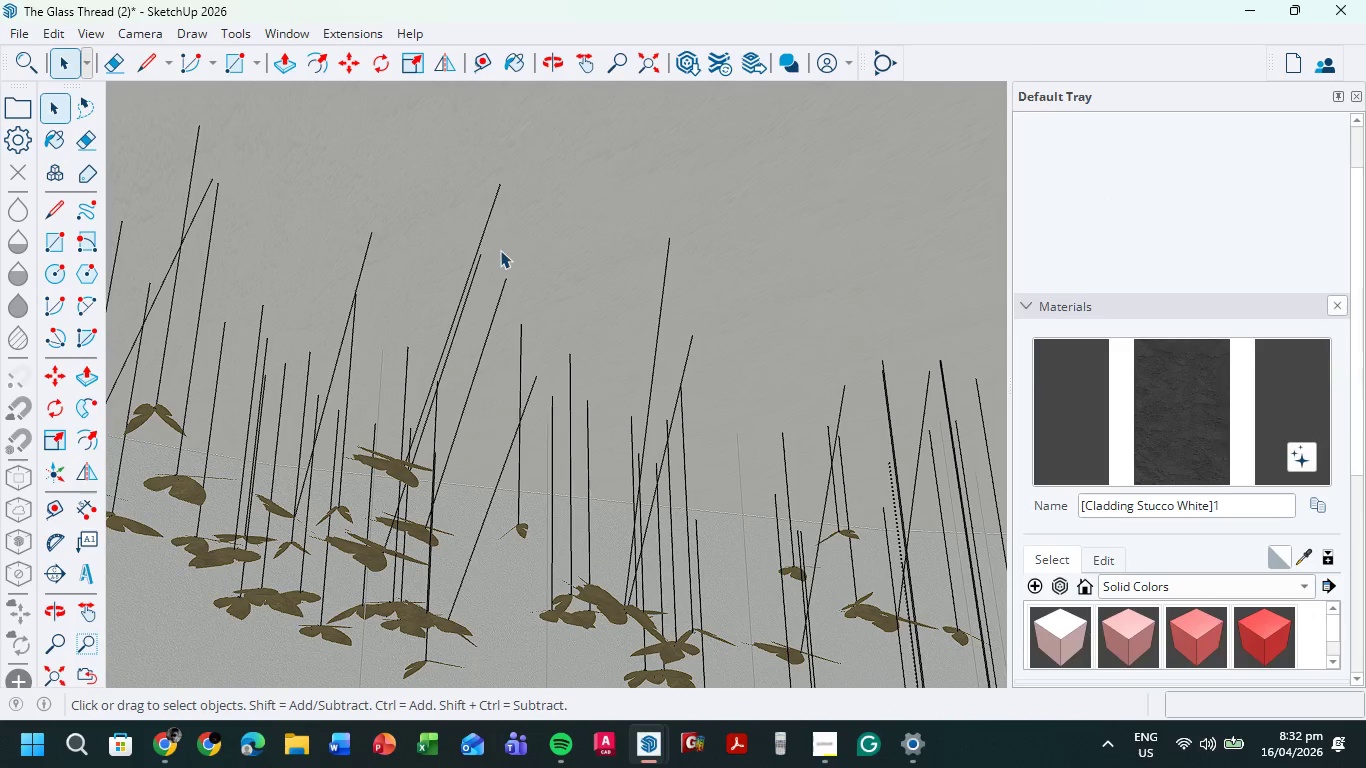 
scroll: coordinate [448, 267], scroll_direction: down, amount: 17.0
 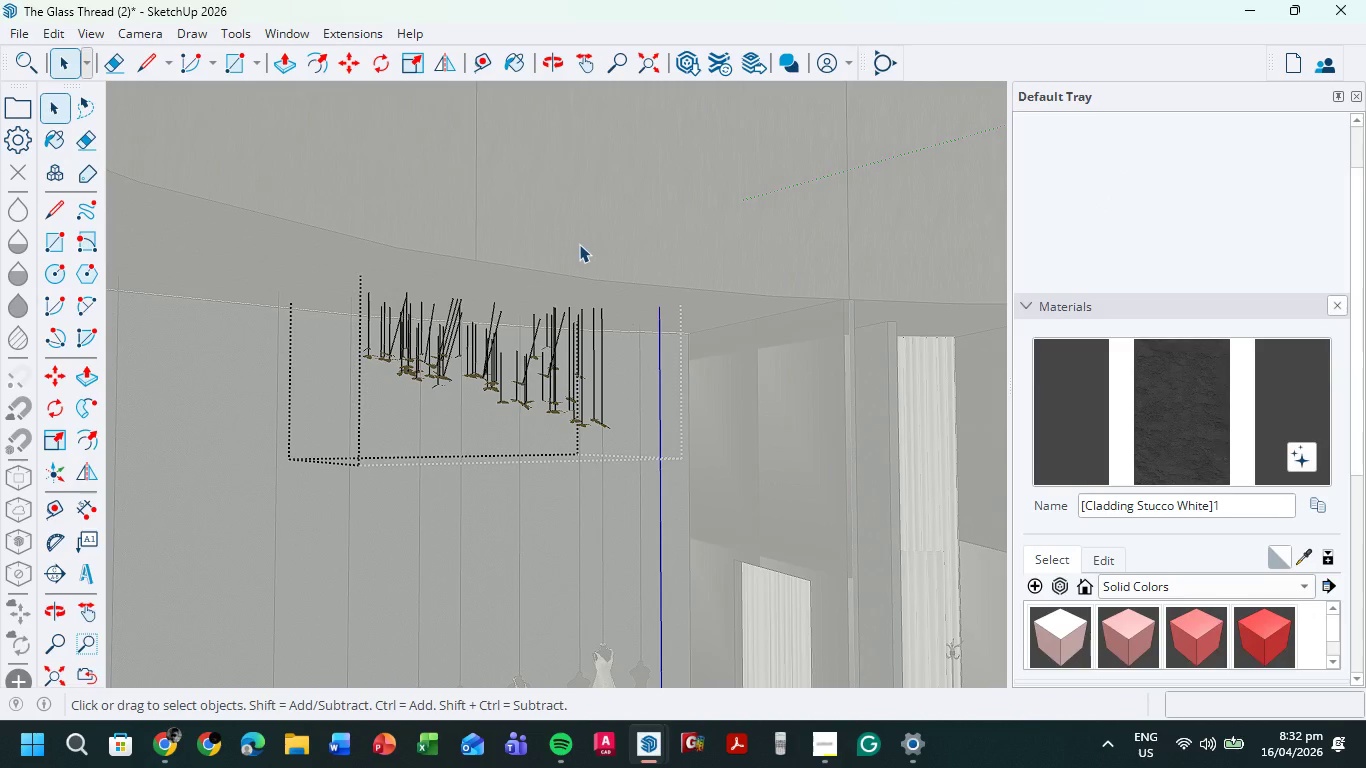 
double_click([580, 242])
 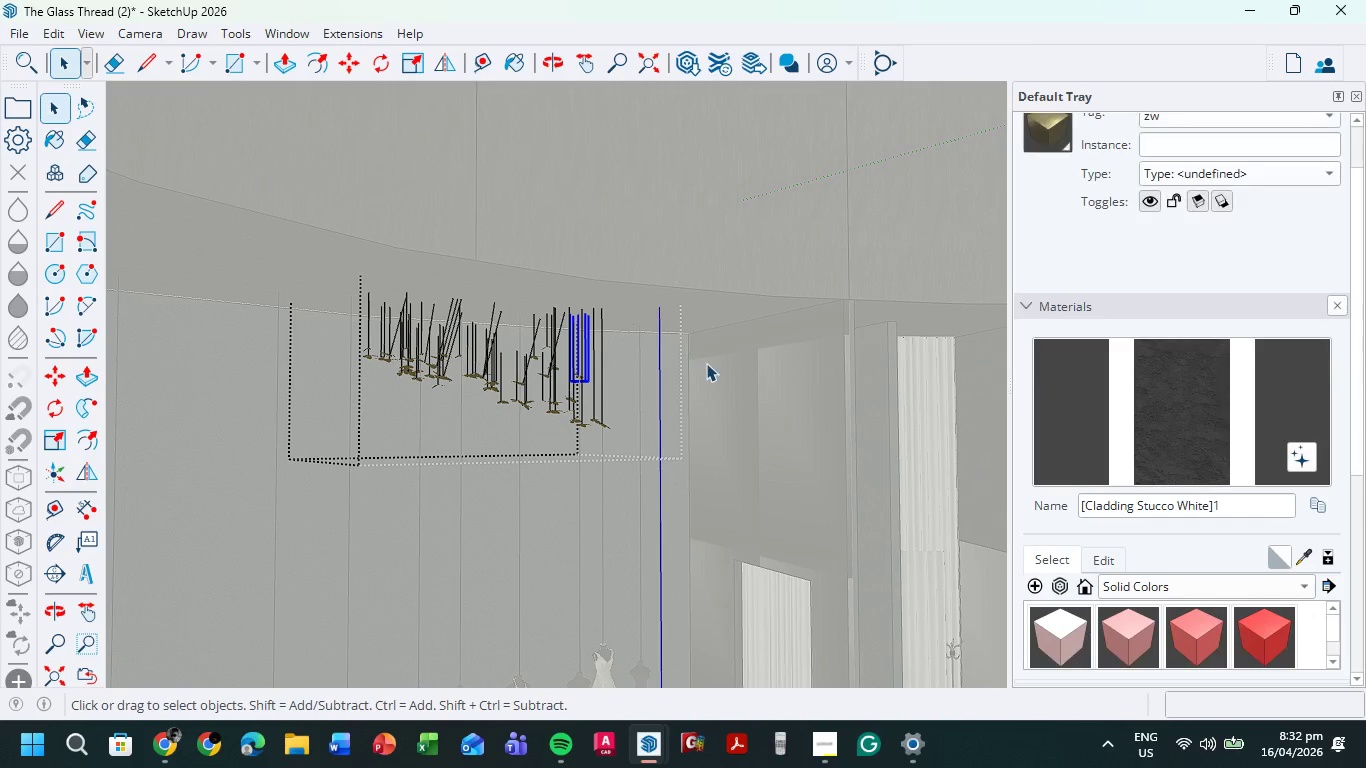 
left_click([721, 381])
 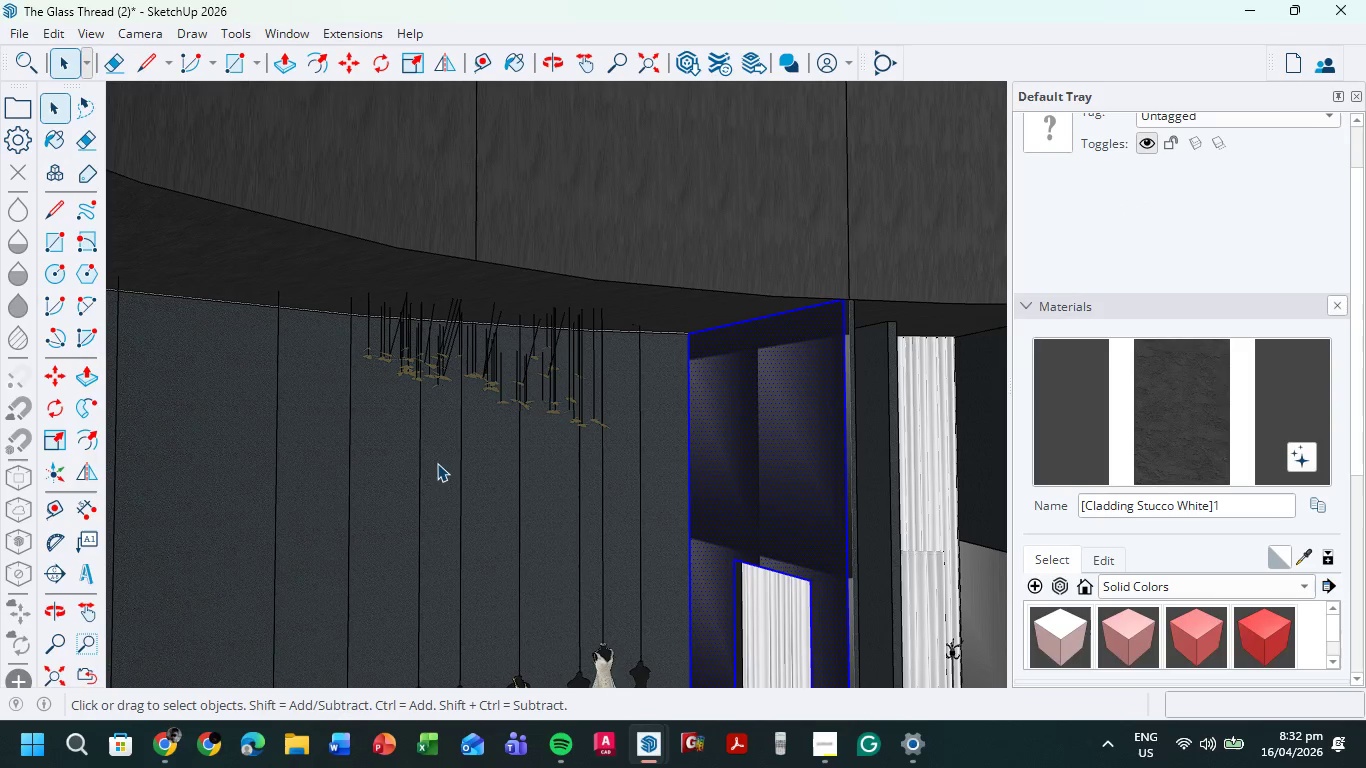 
left_click([387, 480])
 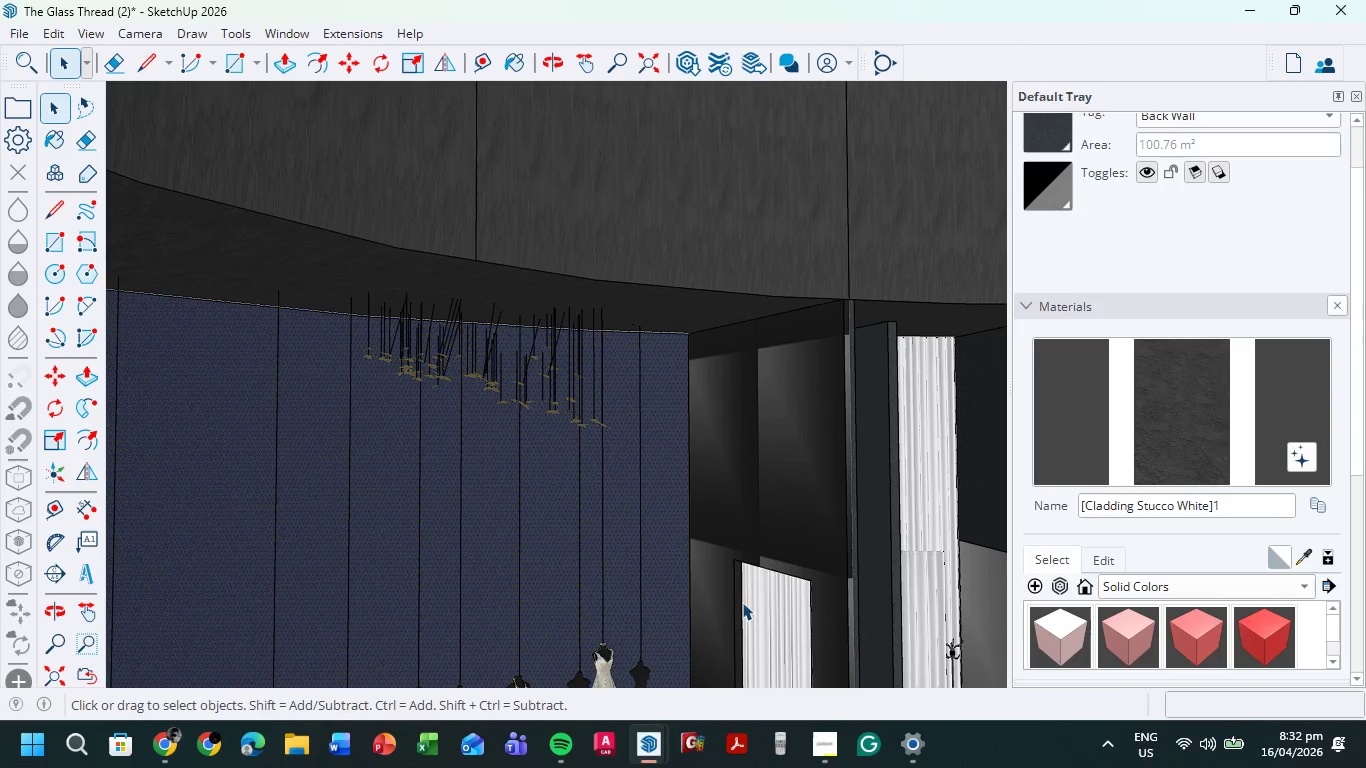 
left_click([754, 632])
 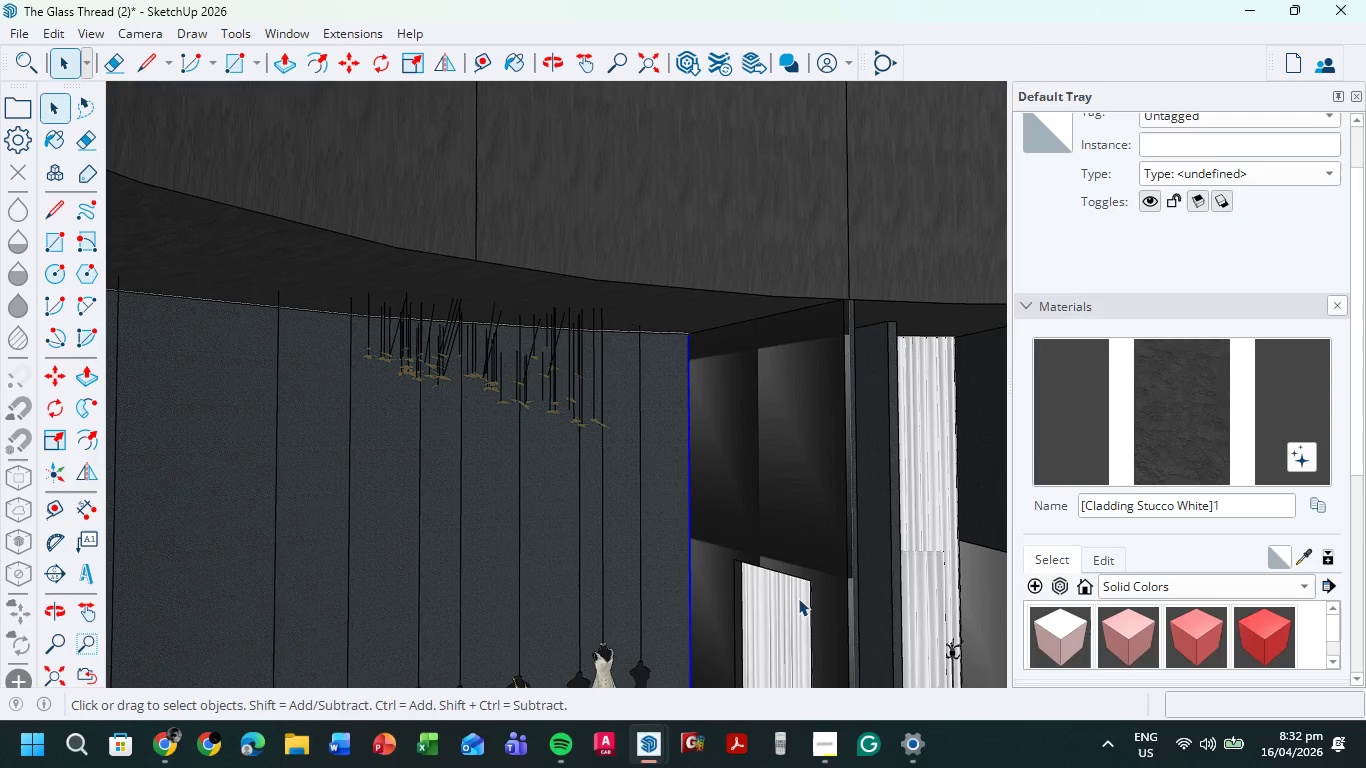 
left_click([718, 620])
 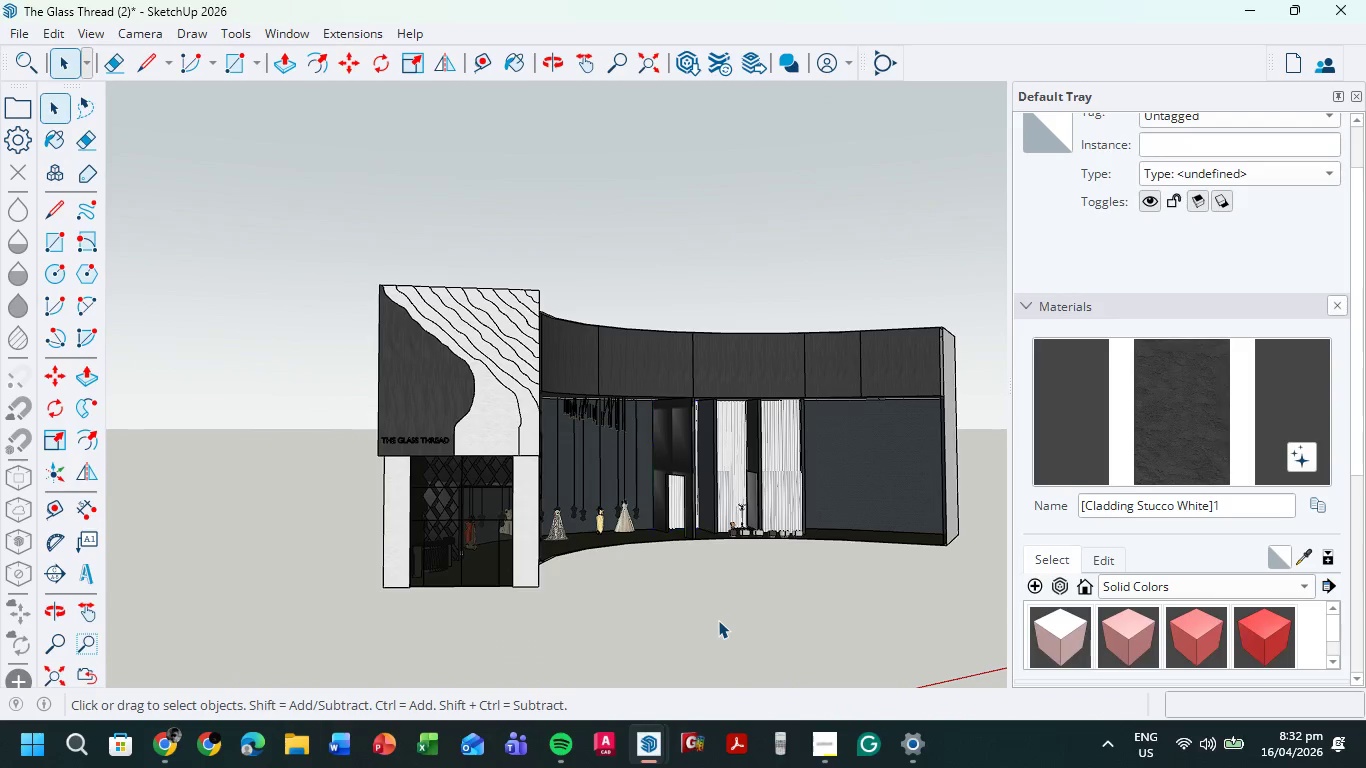 
scroll: coordinate [627, 445], scroll_direction: down, amount: 13.0
 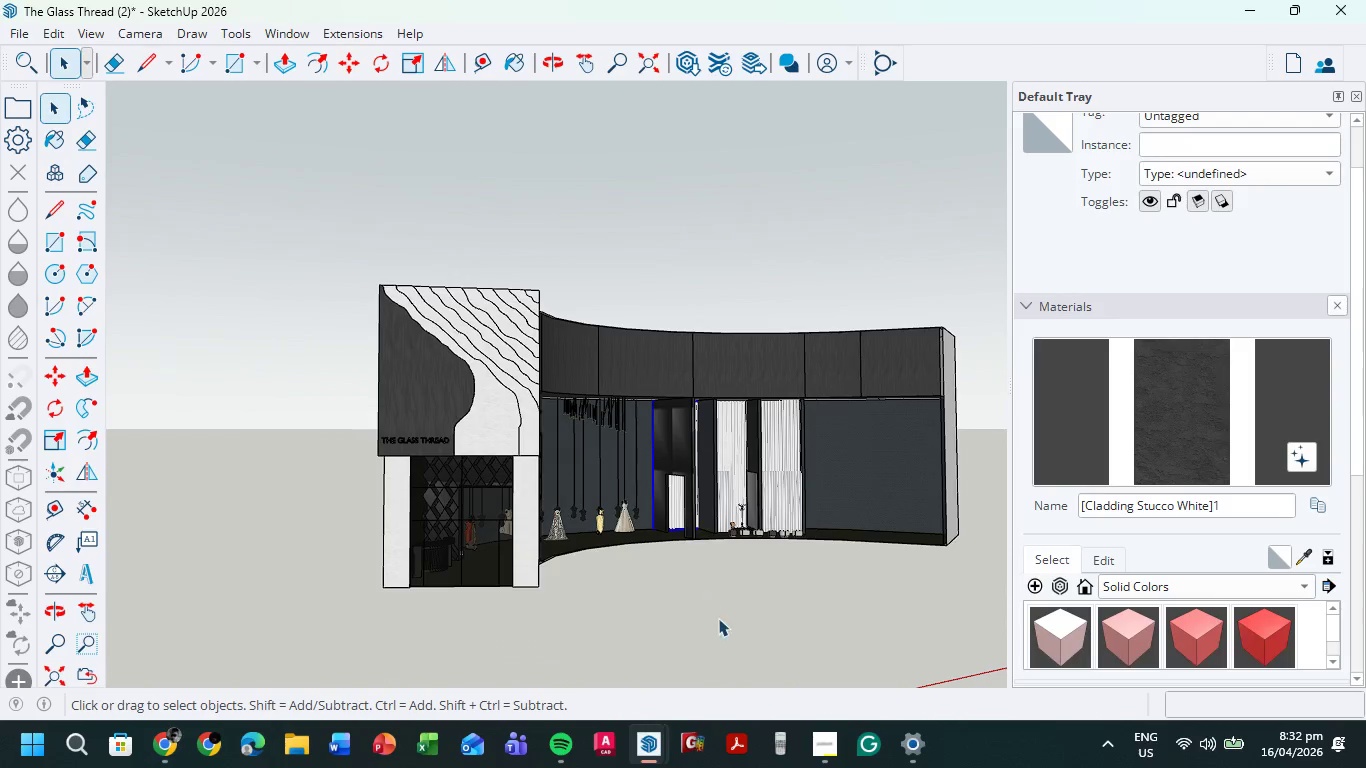 
double_click([718, 620])
 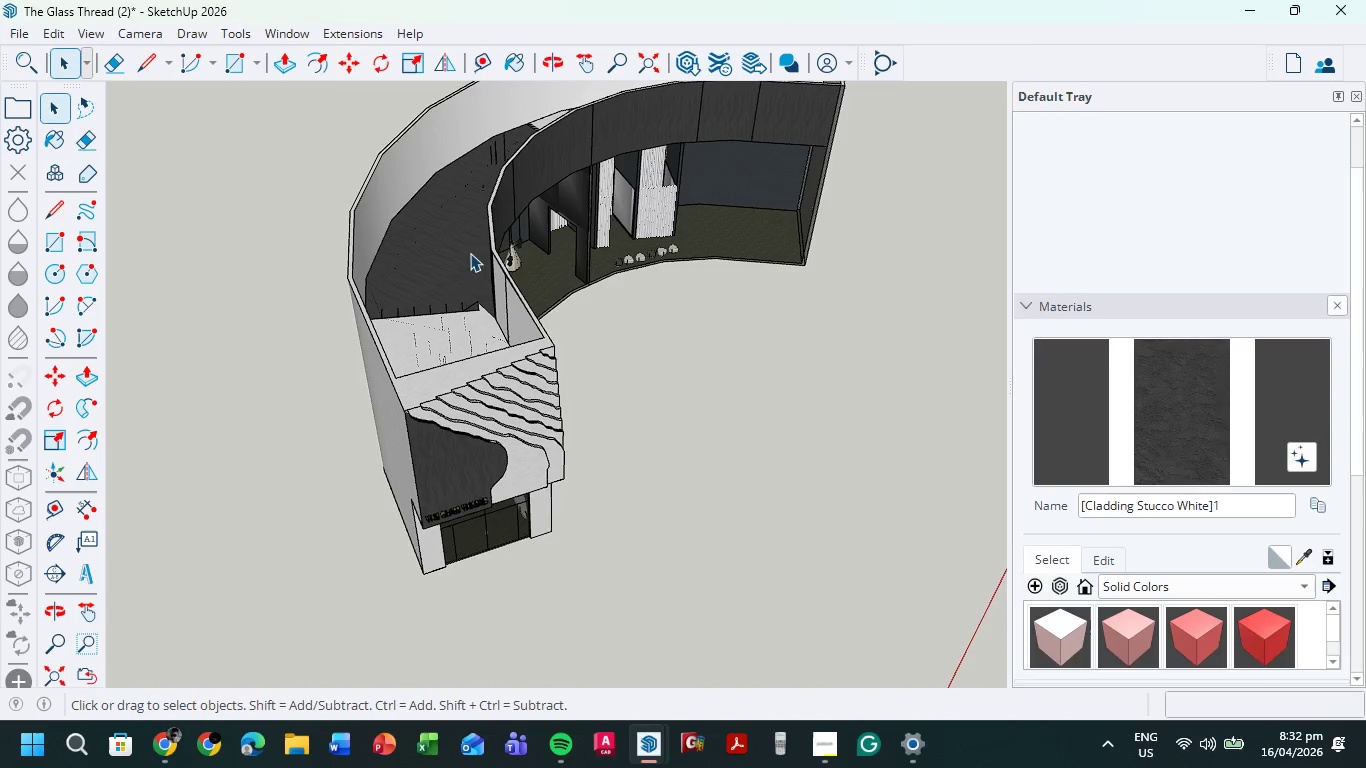 
hold_key(key=ShiftLeft, duration=0.5)
 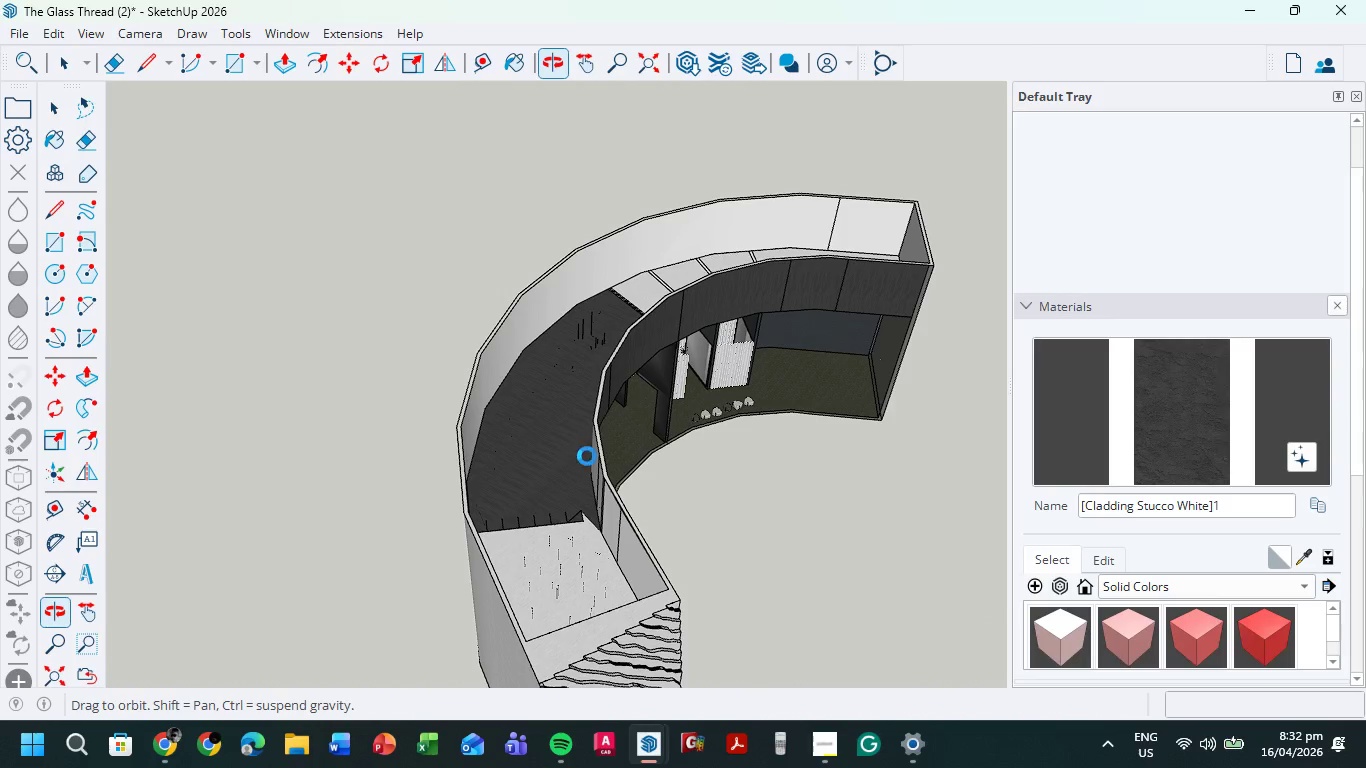 
key(L)
 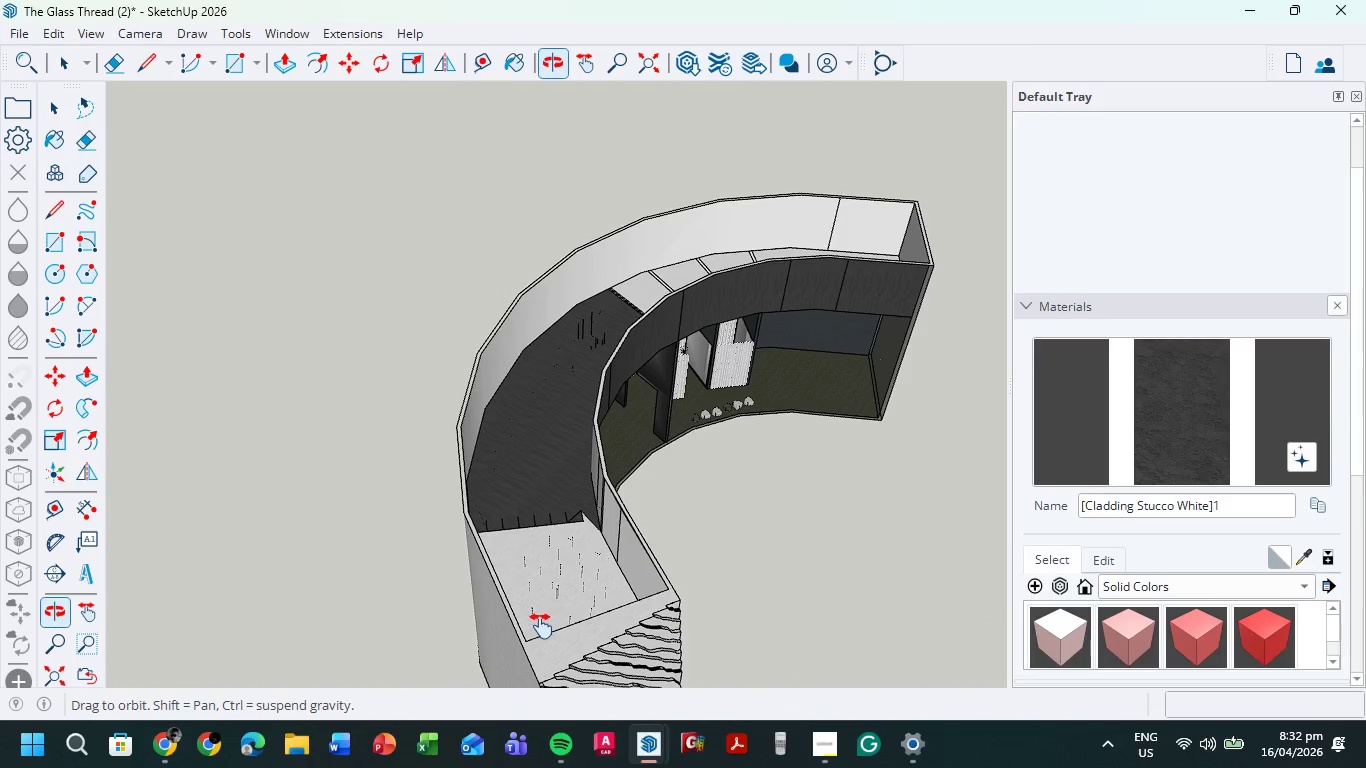 
key(L)
 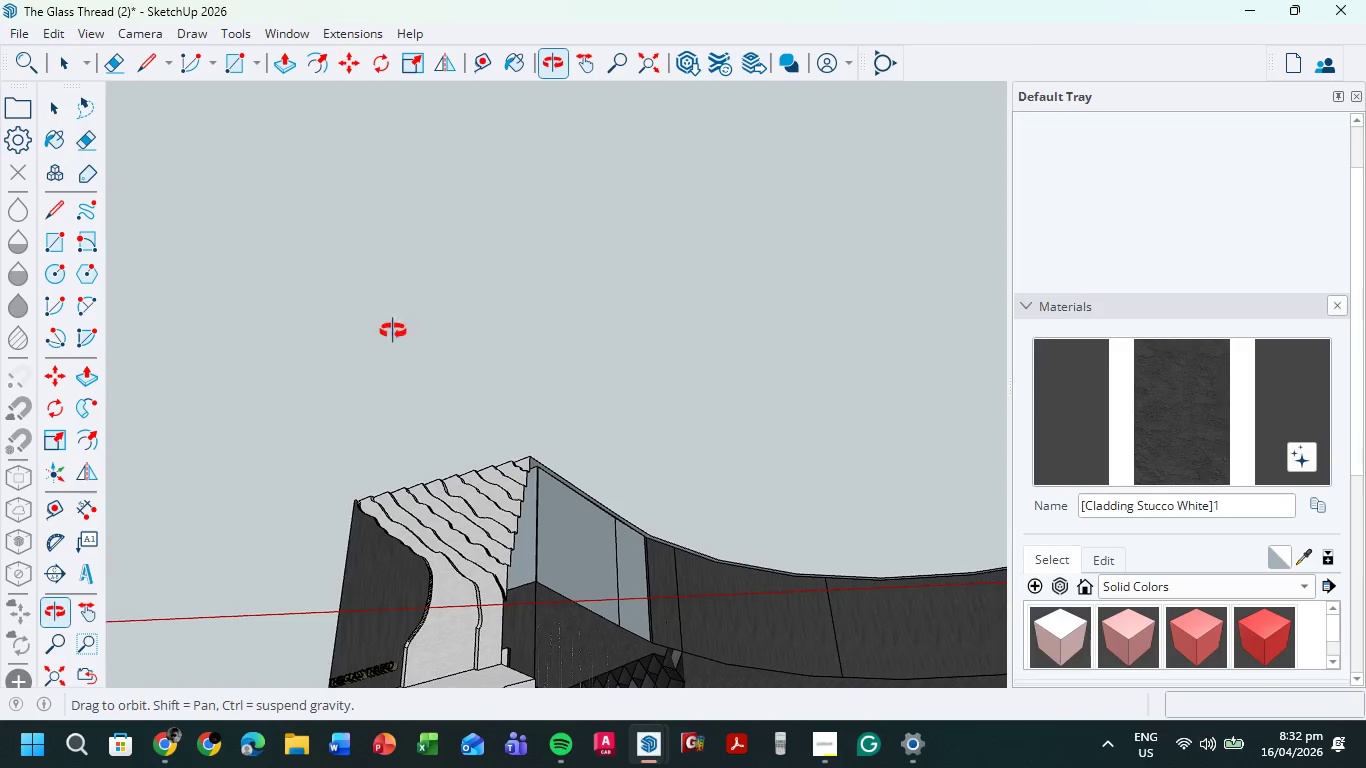 
wait(5.2)
 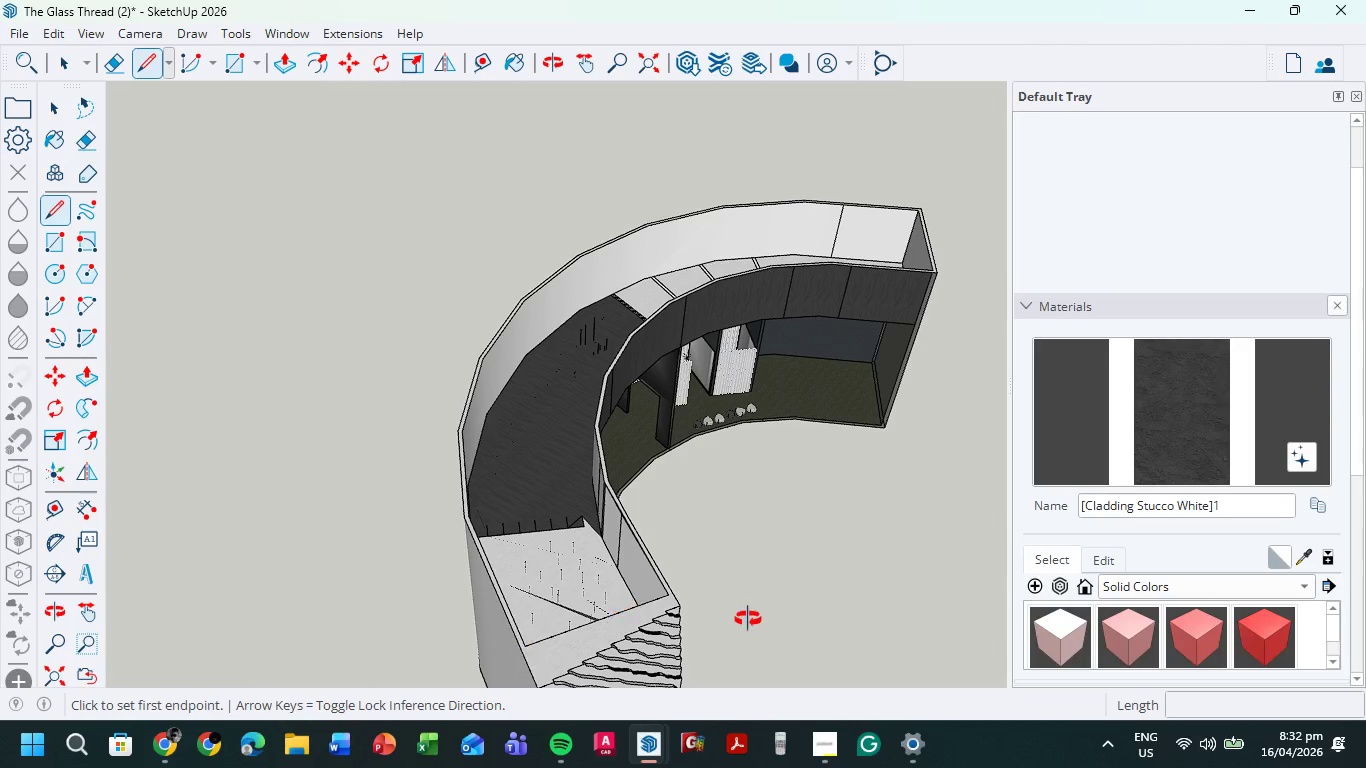 
scroll: coordinate [527, 483], scroll_direction: down, amount: 3.0
 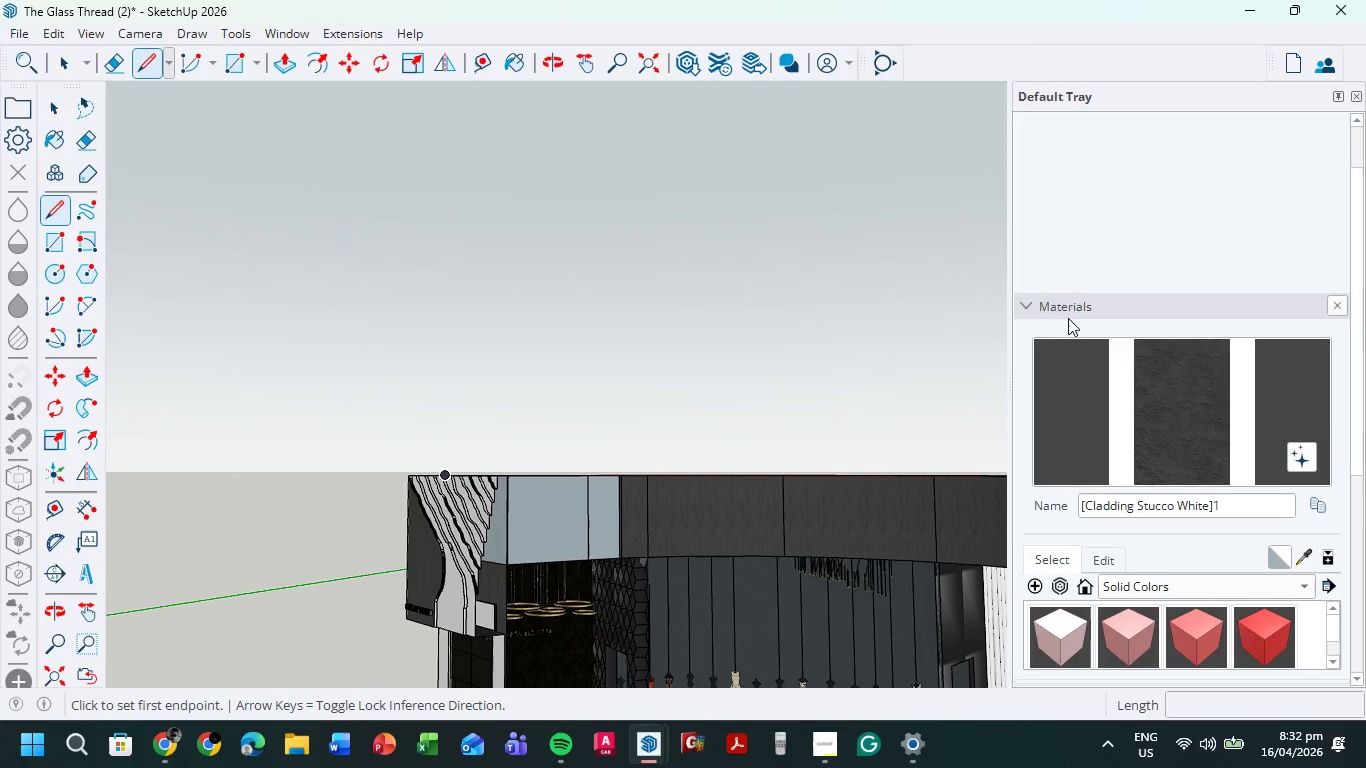 
left_click([1029, 306])
 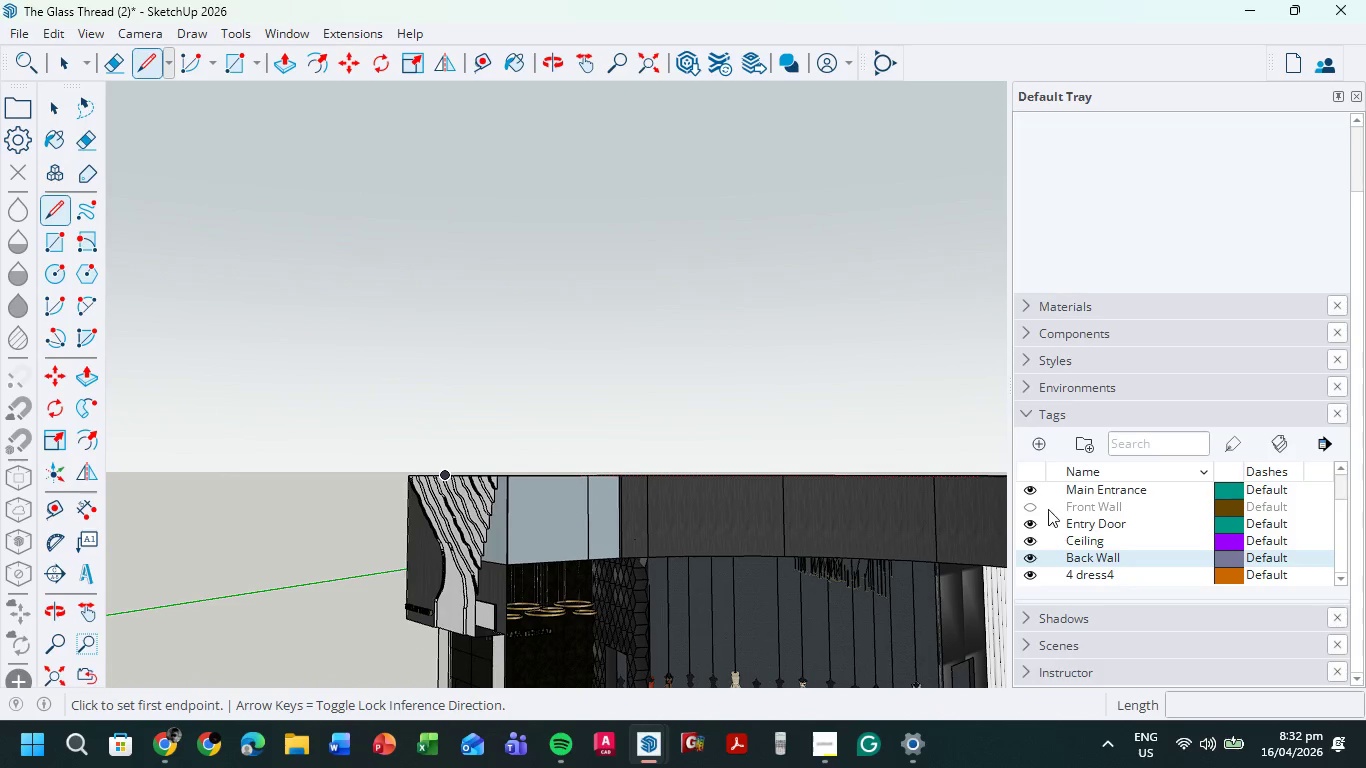 
left_click([1032, 507])
 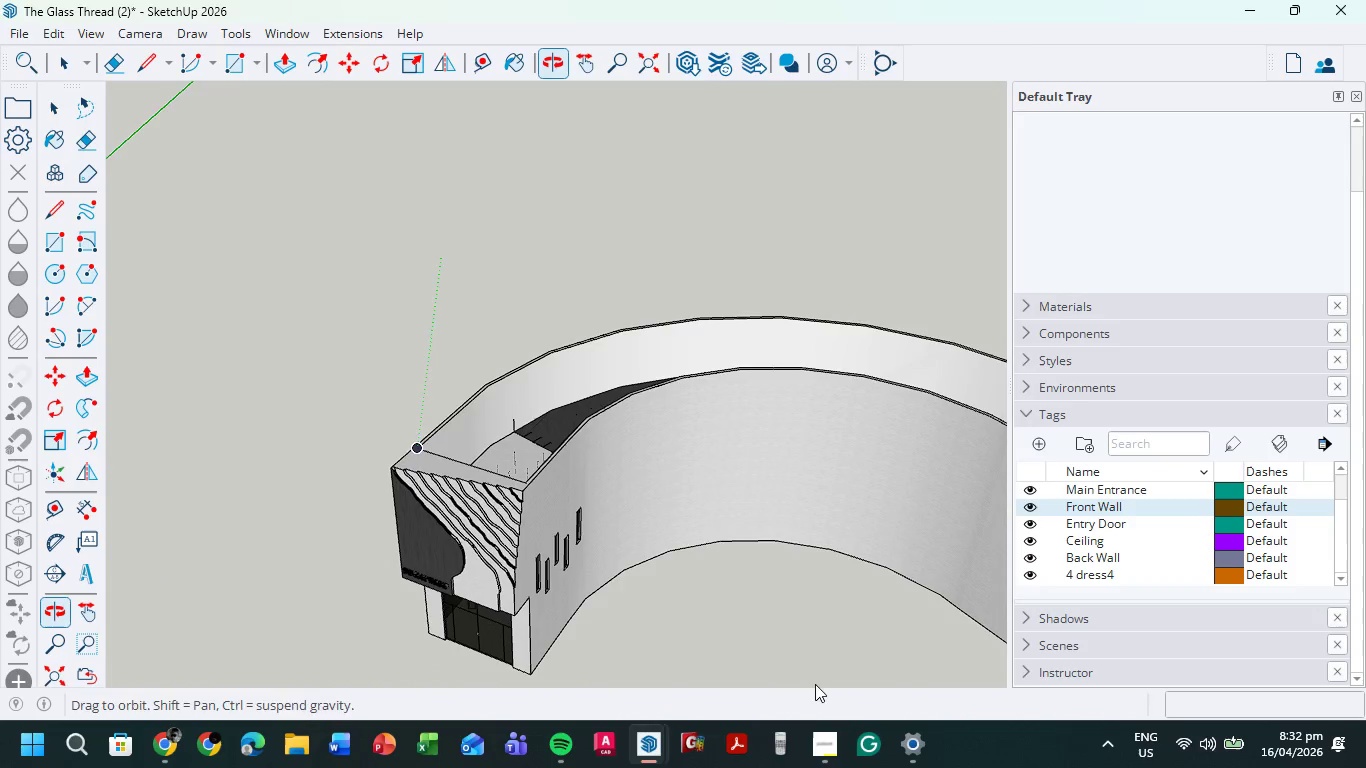 
scroll: coordinate [468, 431], scroll_direction: up, amount: 8.0
 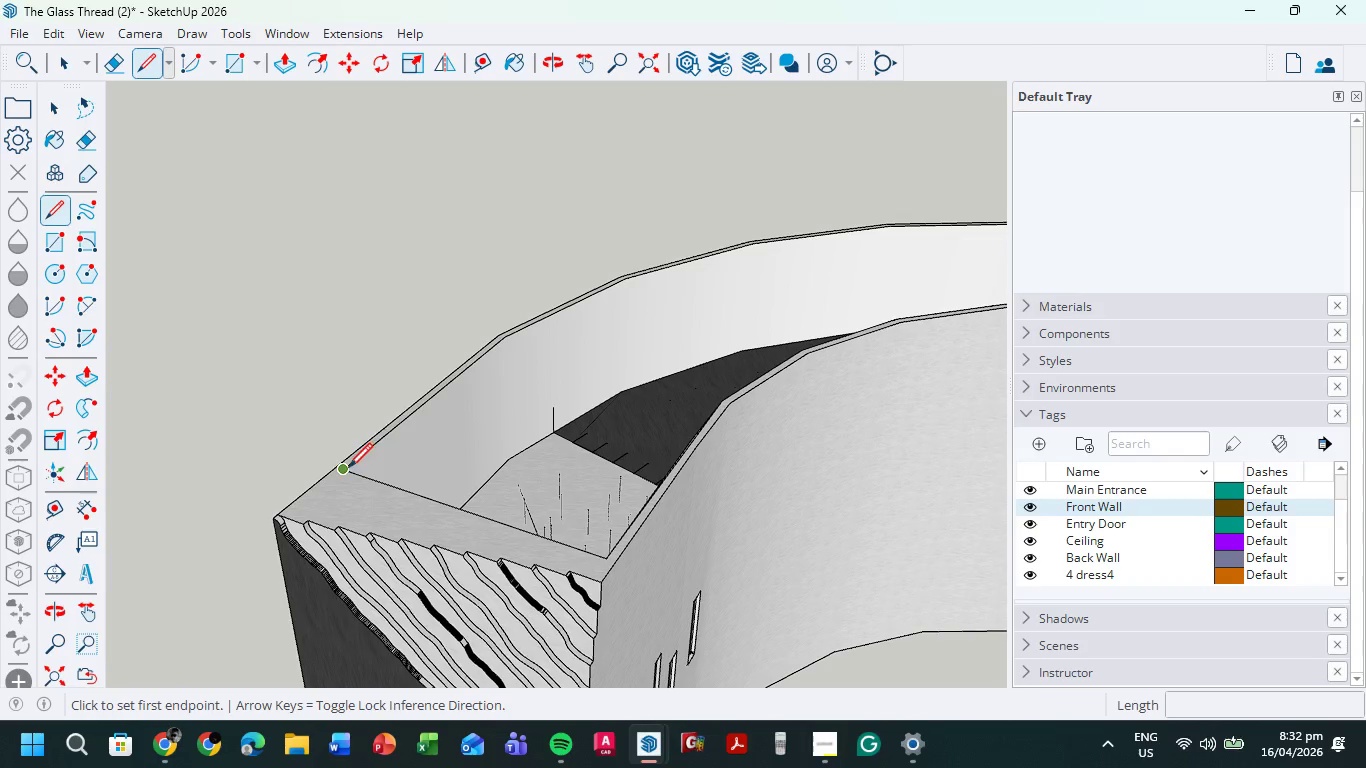 
left_click([343, 470])
 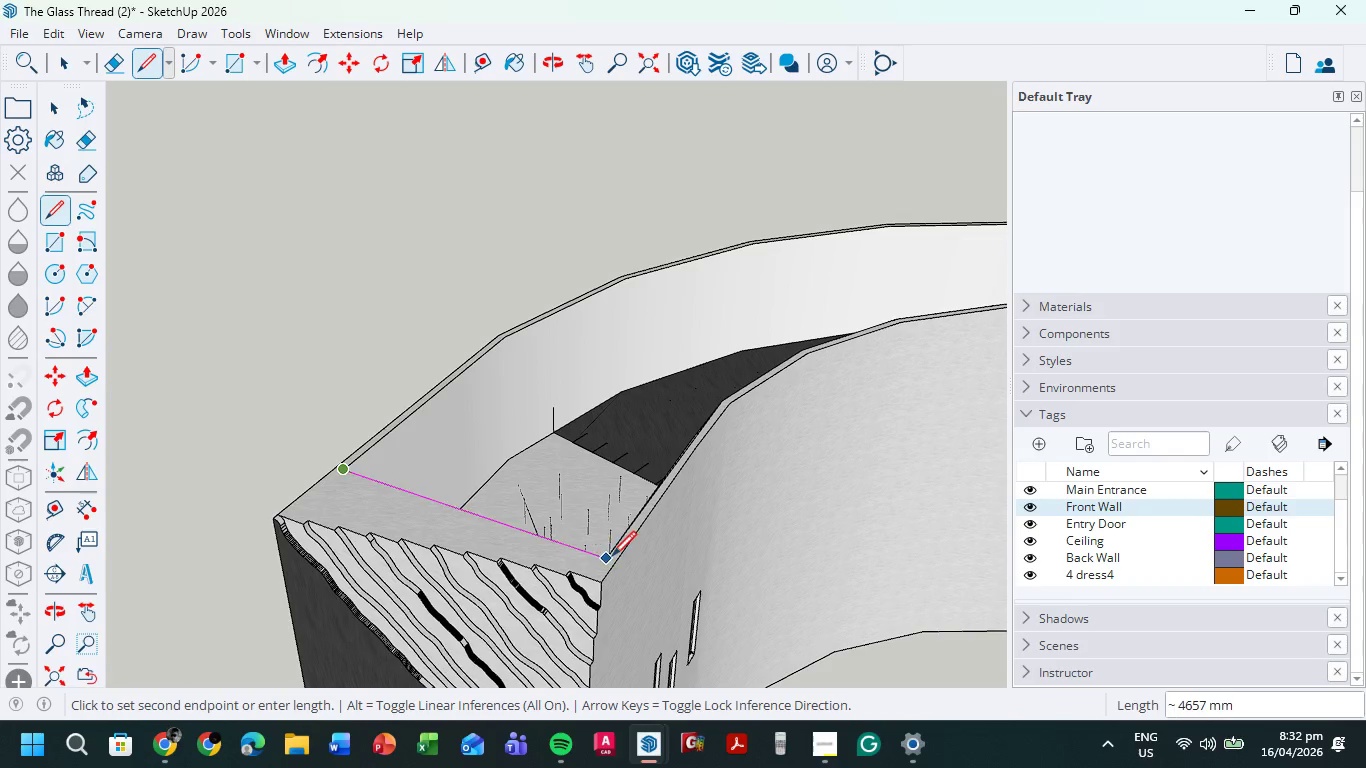 
left_click([609, 558])
 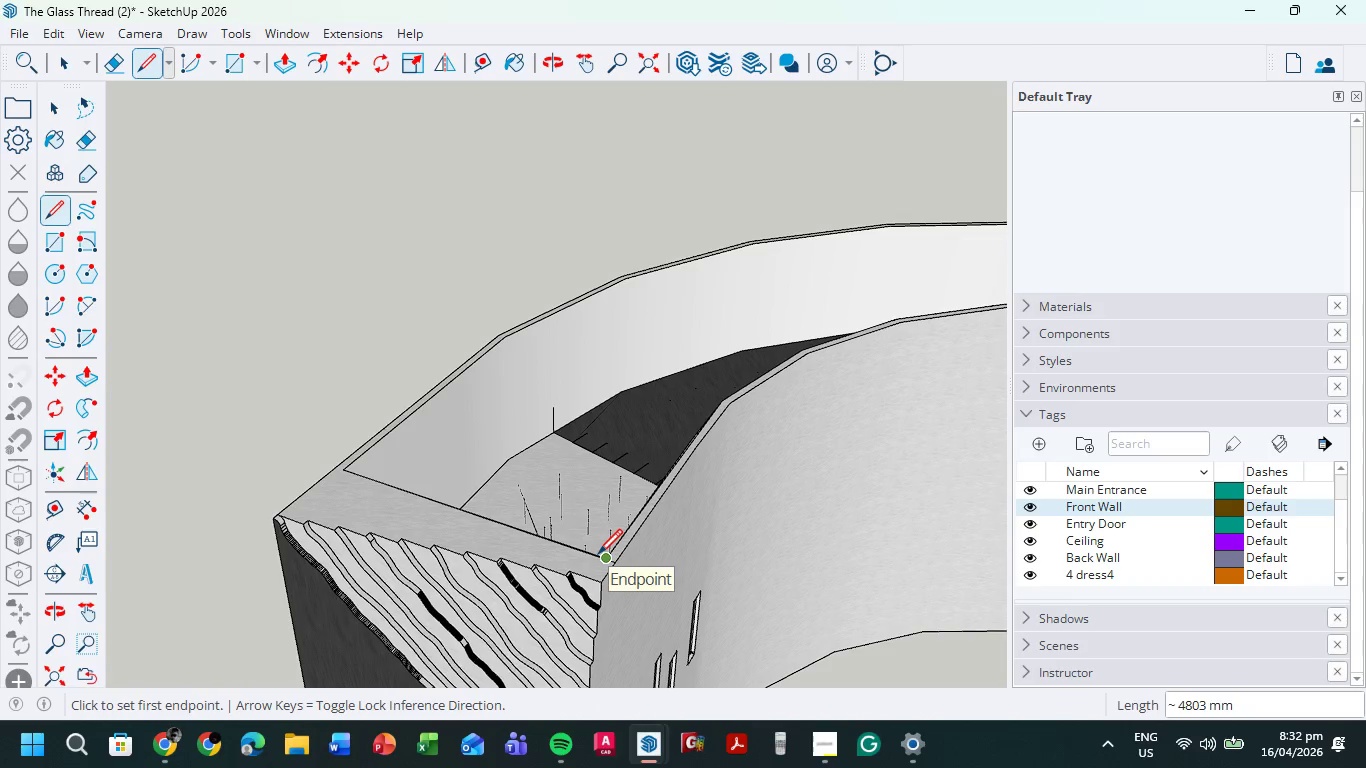 
key(E)
 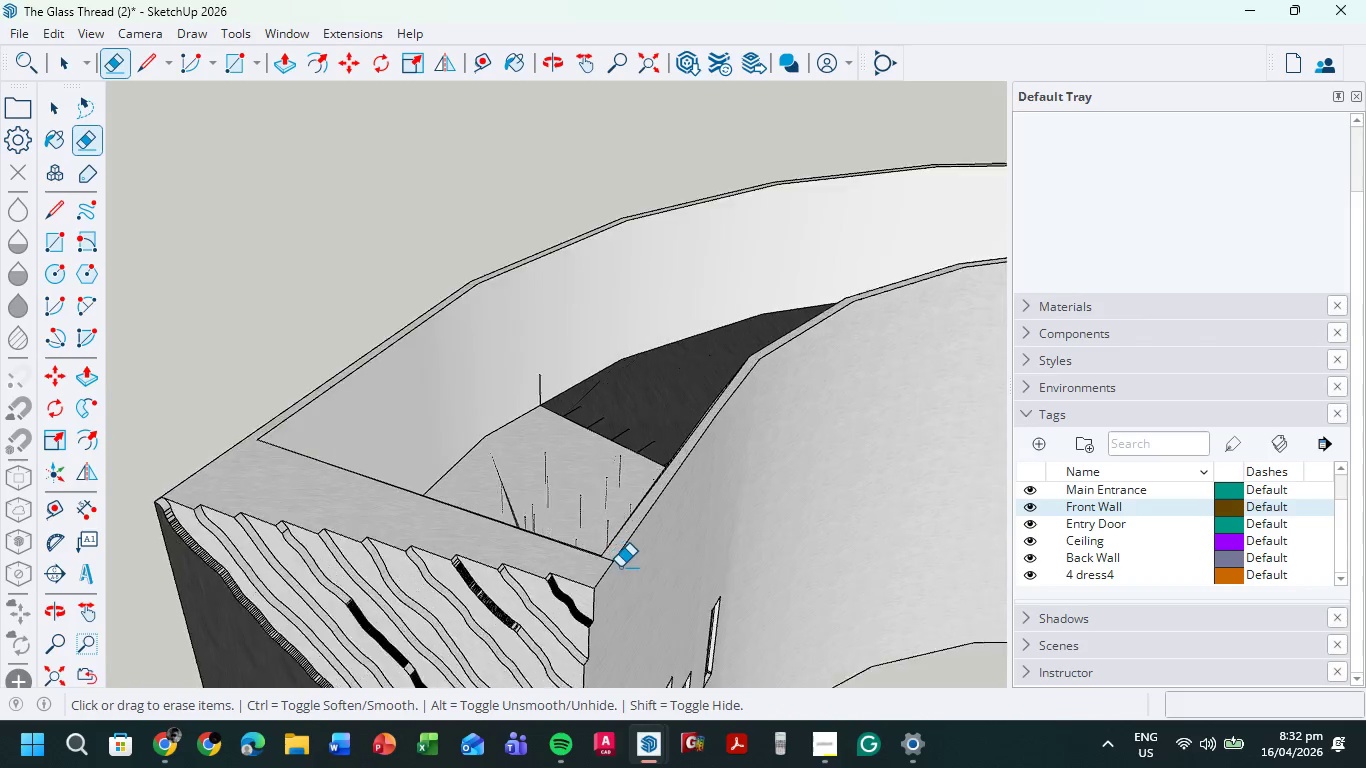 
scroll: coordinate [620, 567], scroll_direction: up, amount: 7.0
 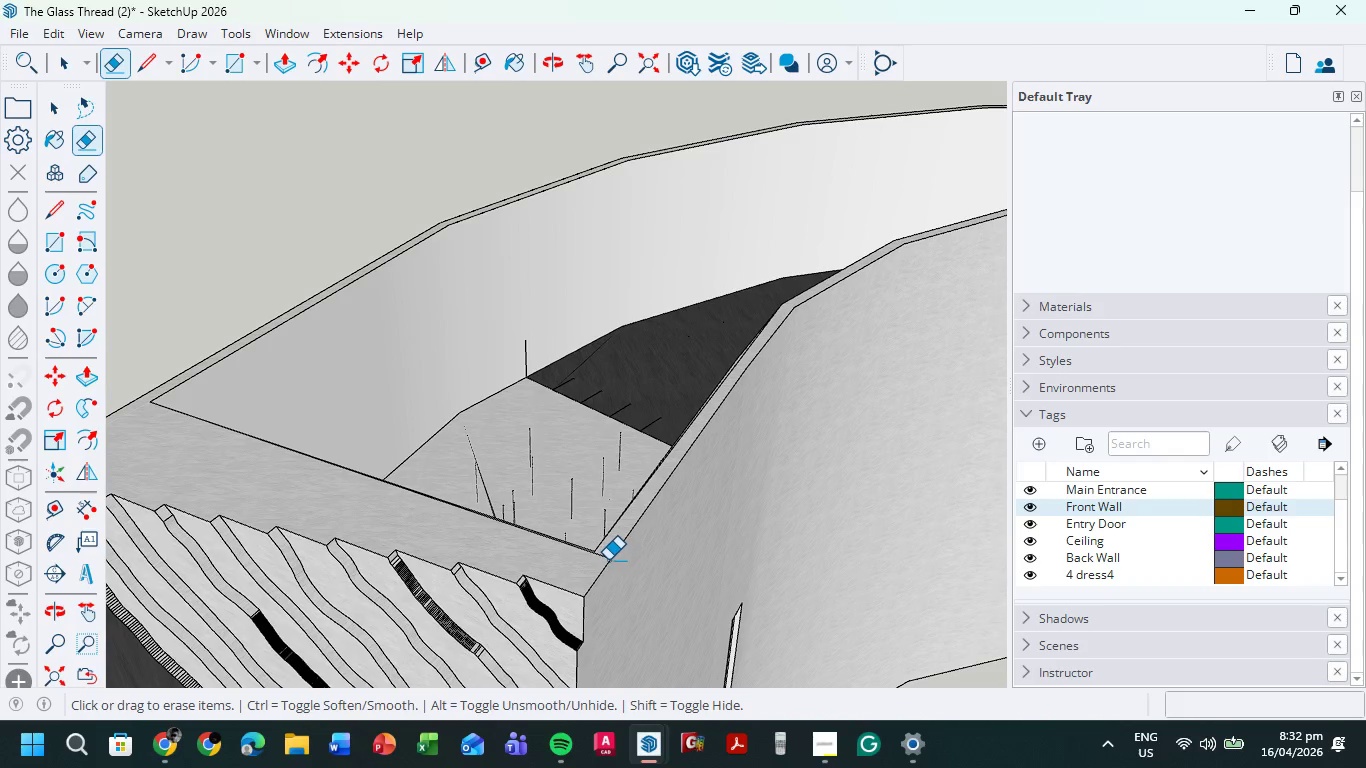 
left_click_drag(start_coordinate=[608, 560], to_coordinate=[609, 552])
 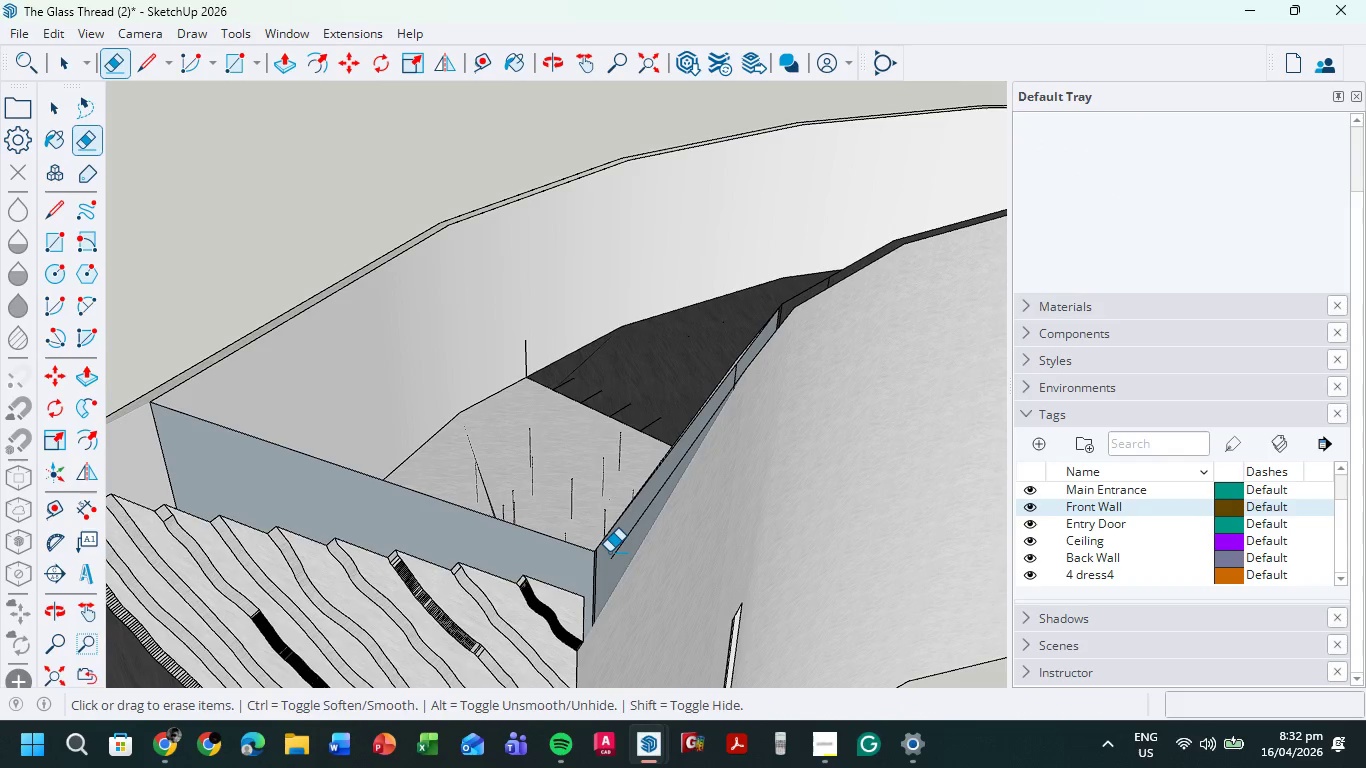 
key(Control+Z)
 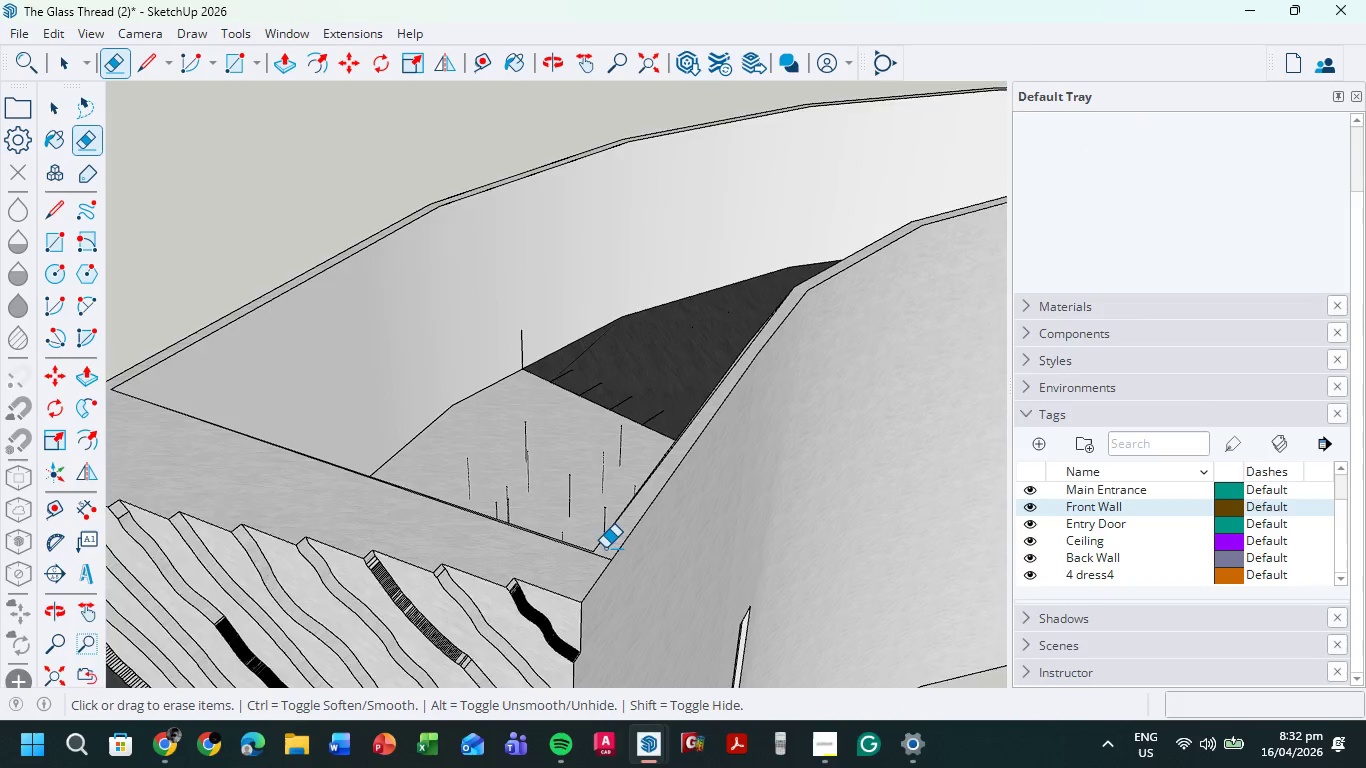 
scroll: coordinate [604, 547], scroll_direction: up, amount: 6.0
 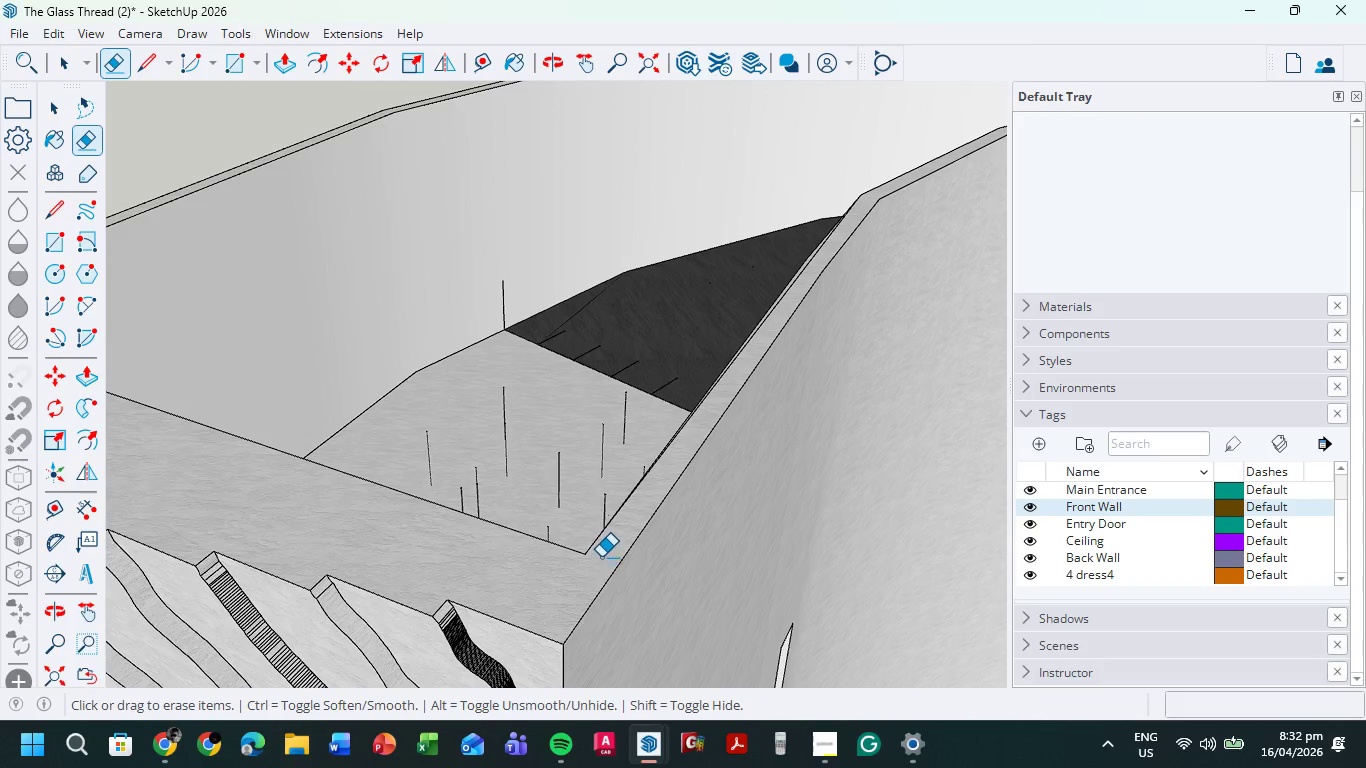 
scroll: coordinate [571, 518], scroll_direction: down, amount: 6.0
 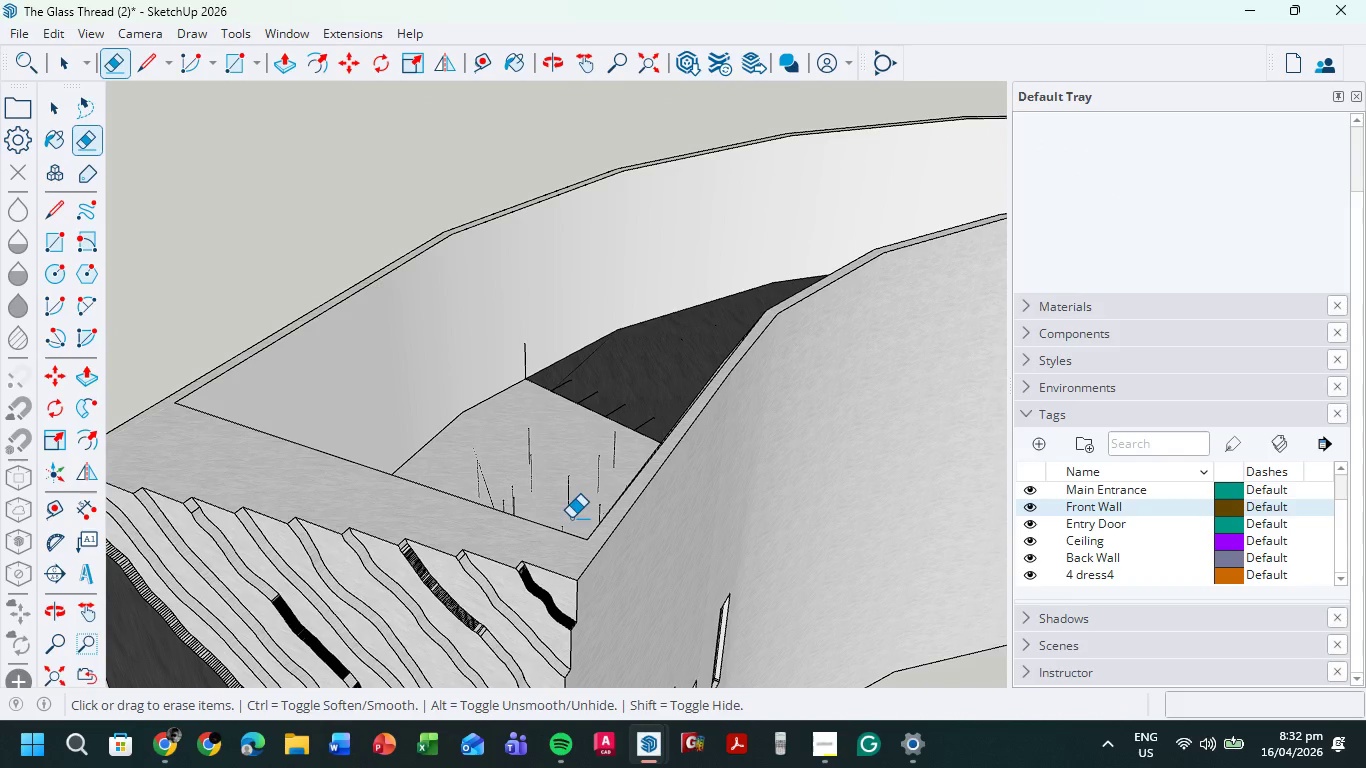 
key(L)
 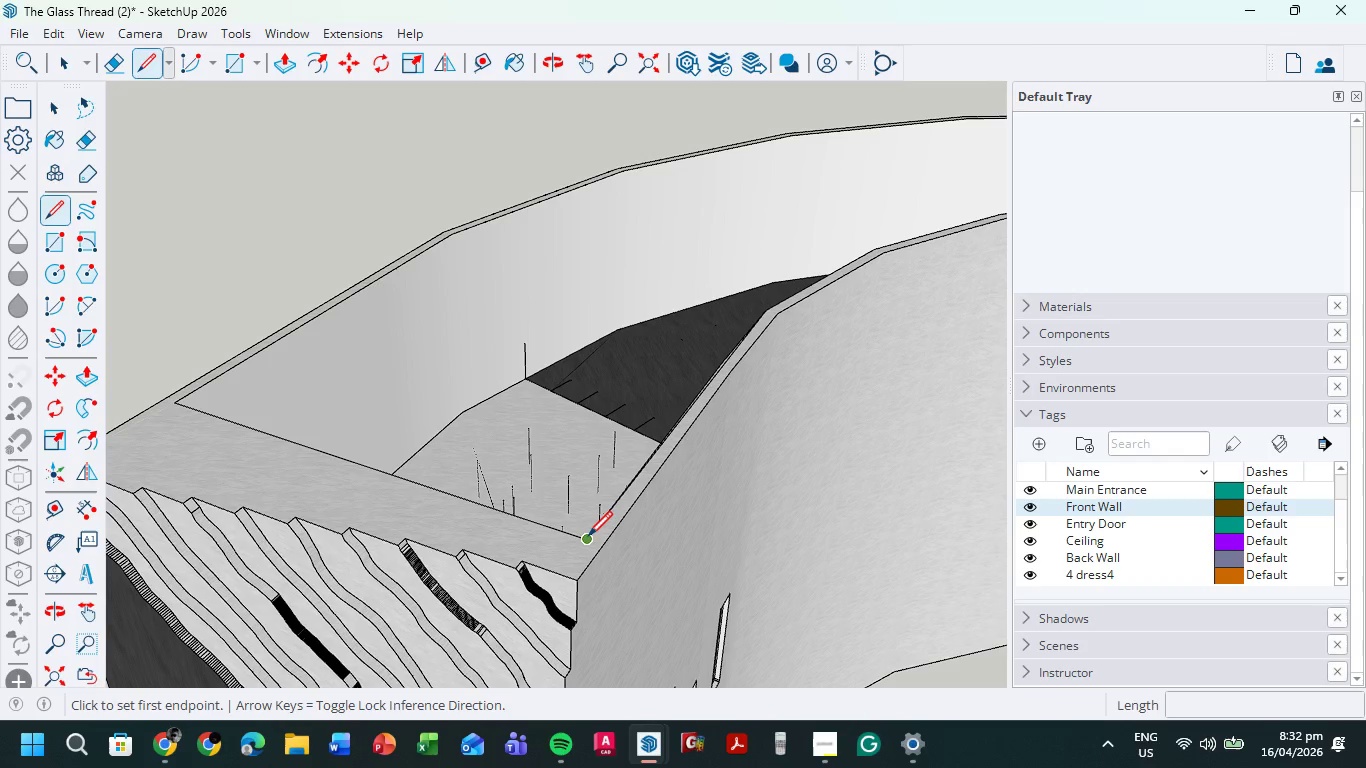 
left_click([588, 538])
 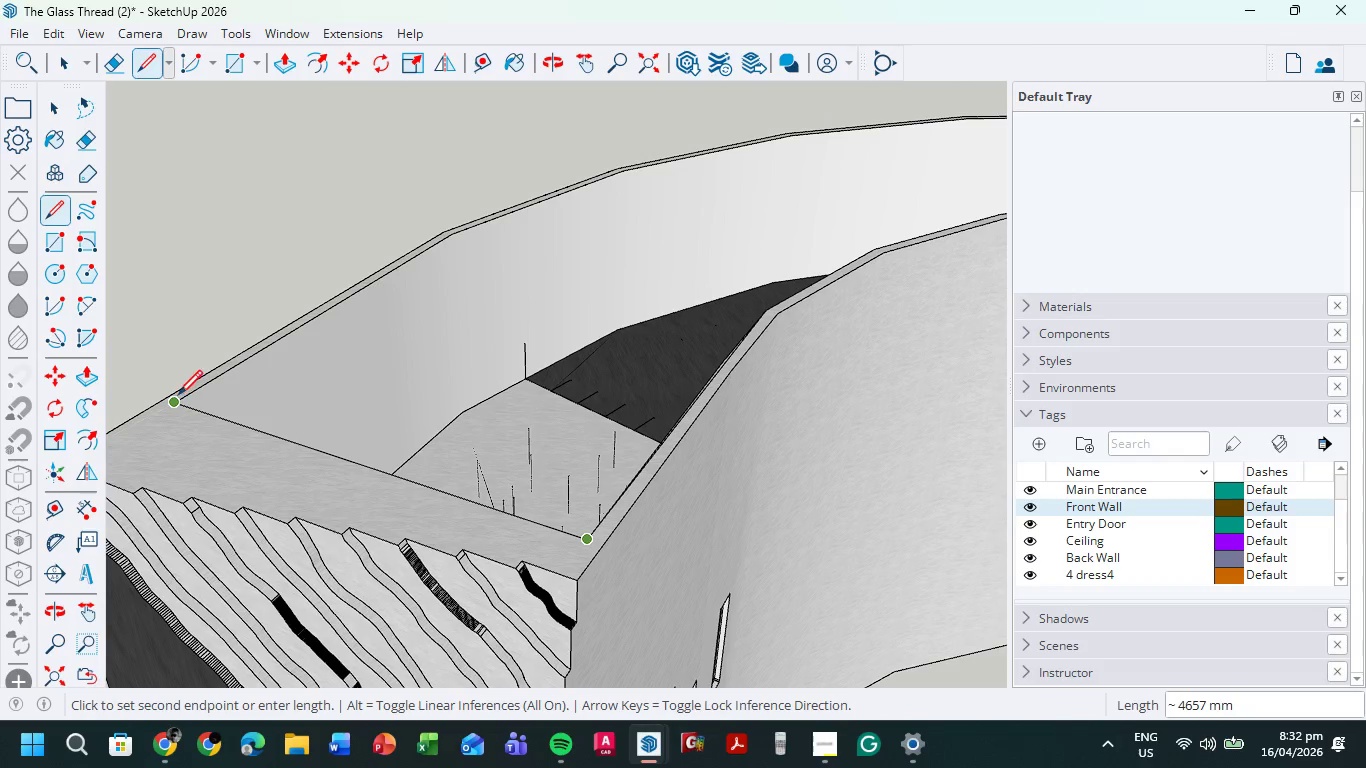 
left_click([175, 399])
 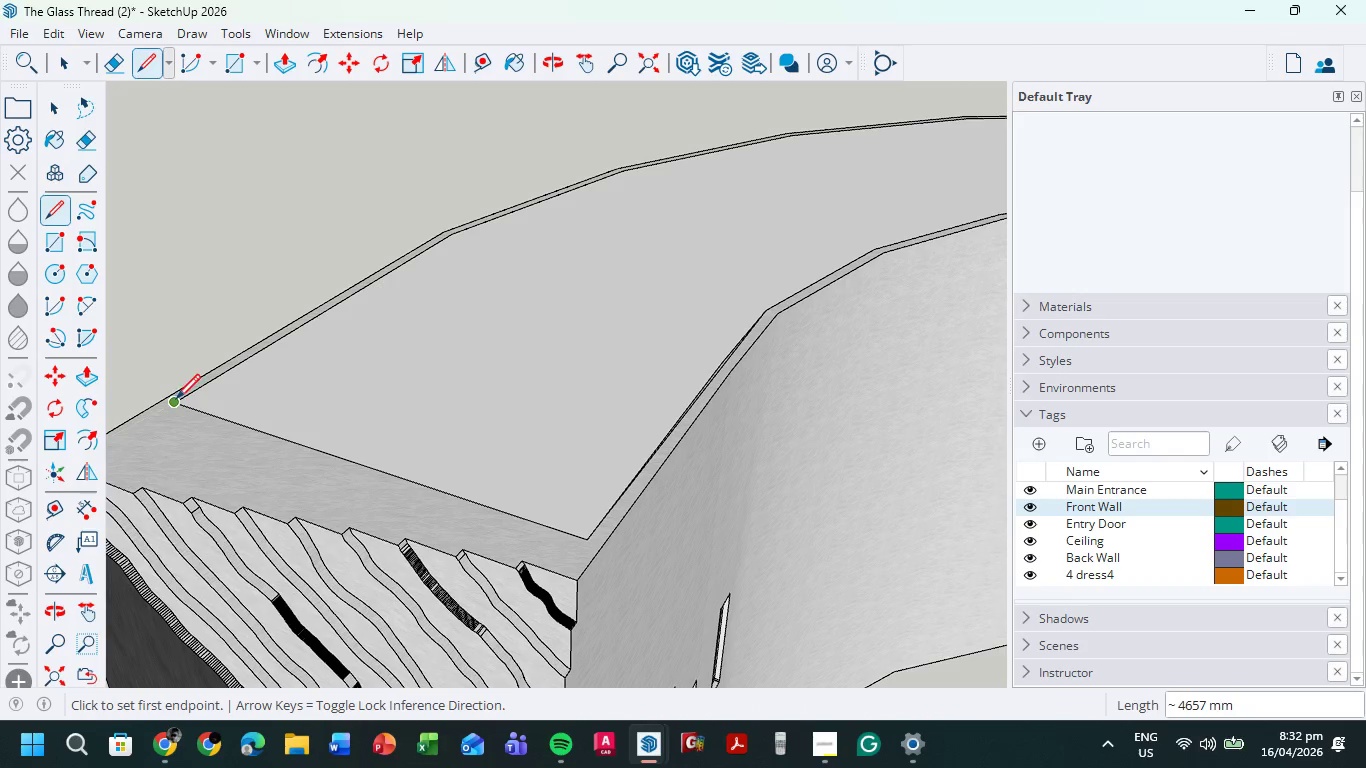 
scroll: coordinate [246, 467], scroll_direction: down, amount: 15.0
 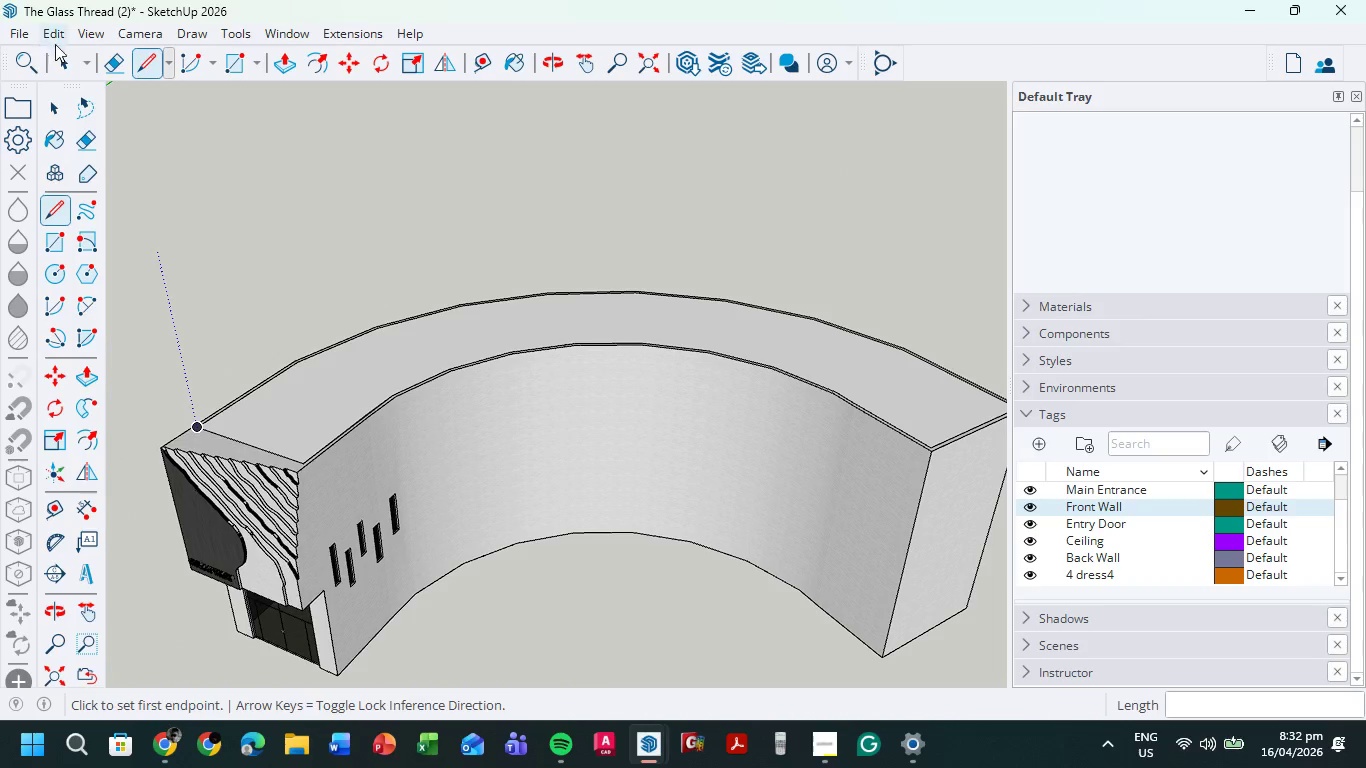 
left_click([59, 62])
 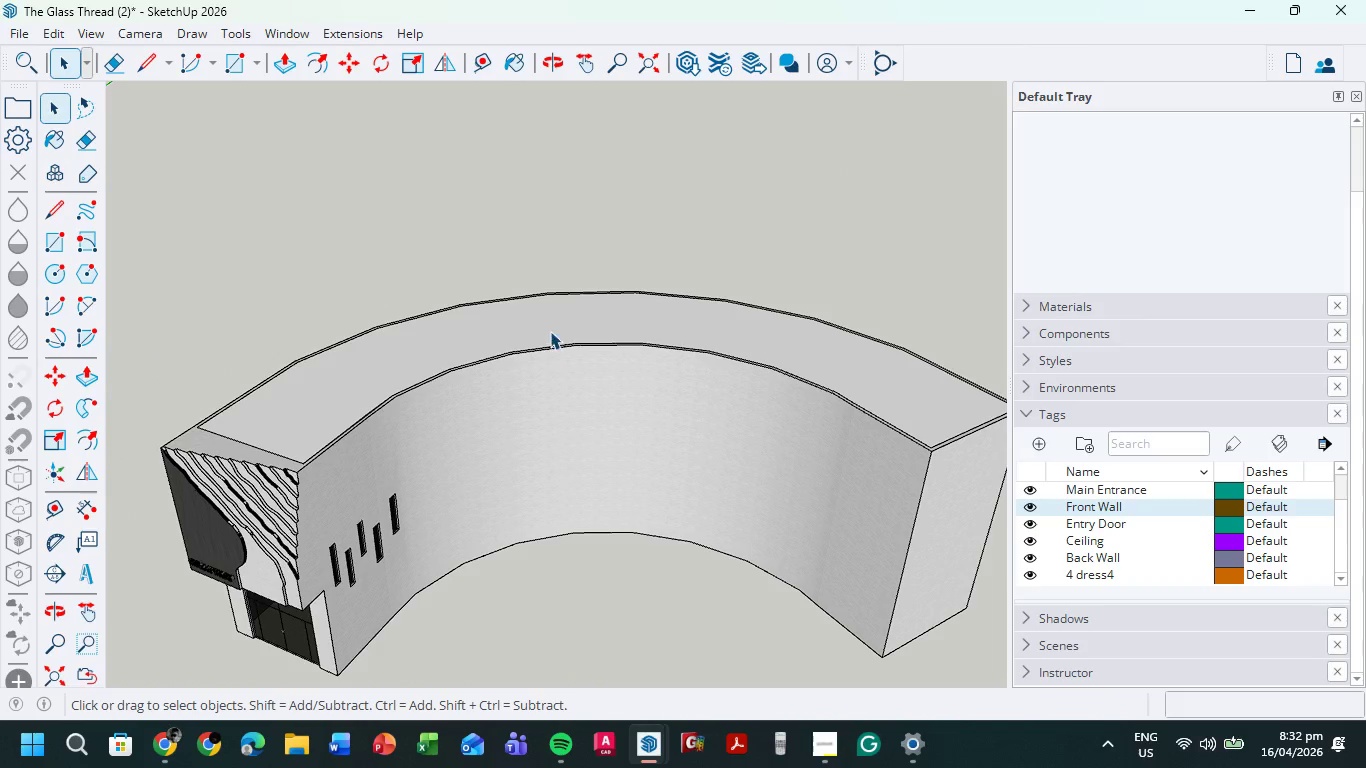 
left_click([552, 325])
 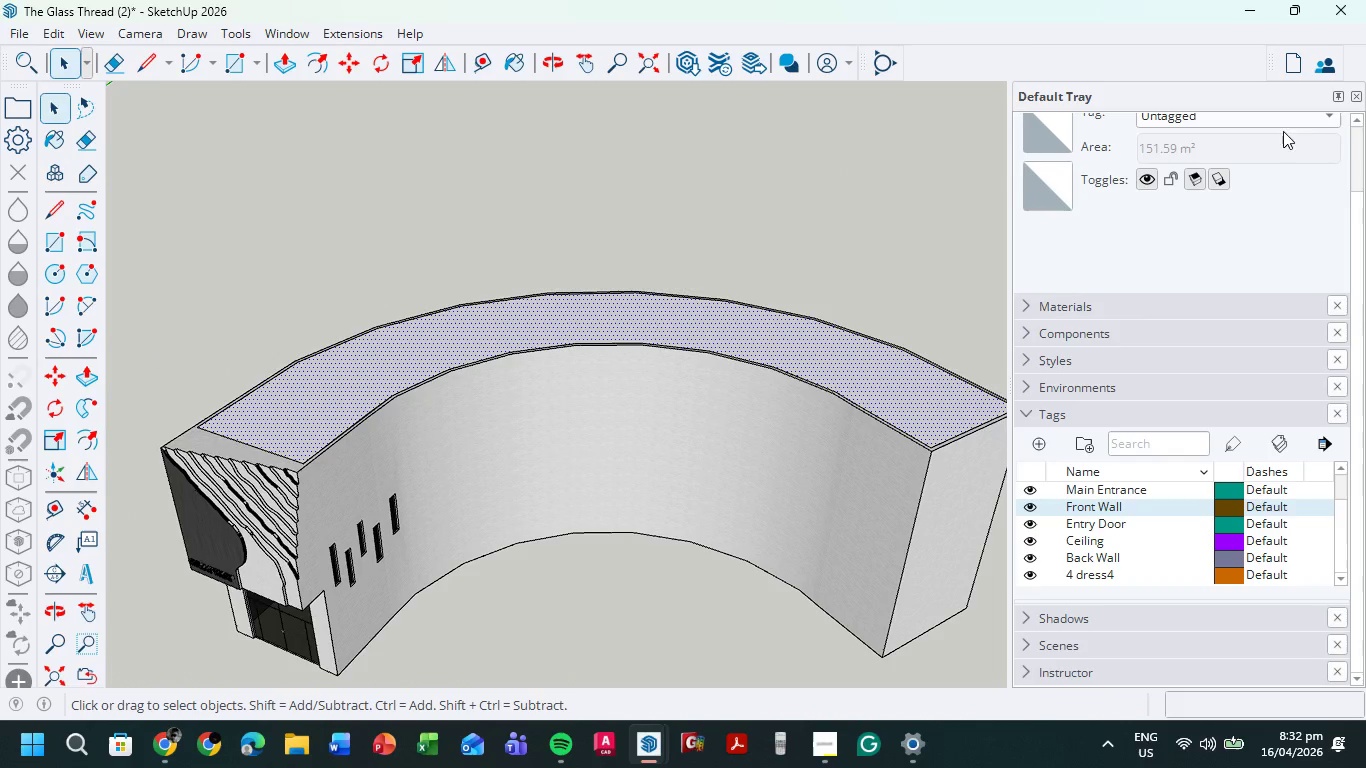 
left_click([1328, 119])
 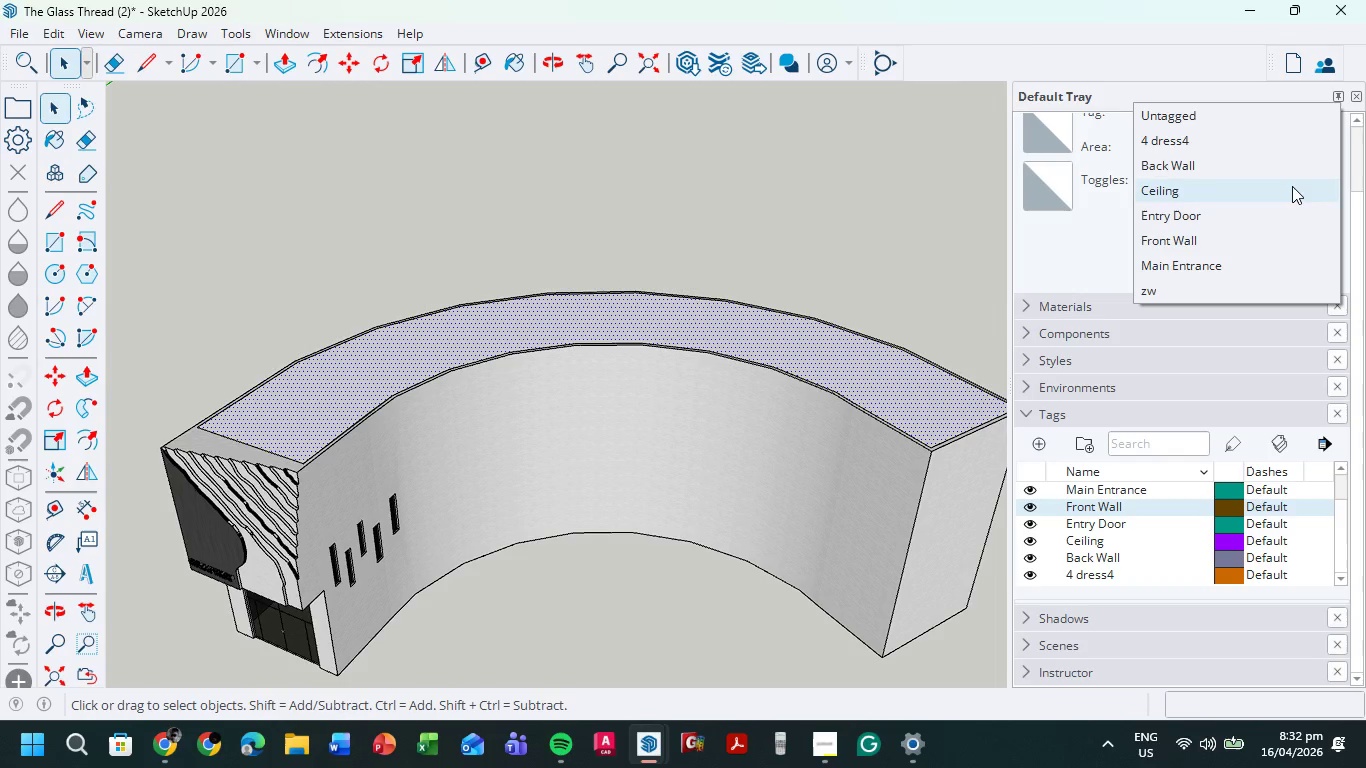 
left_click([1278, 241])
 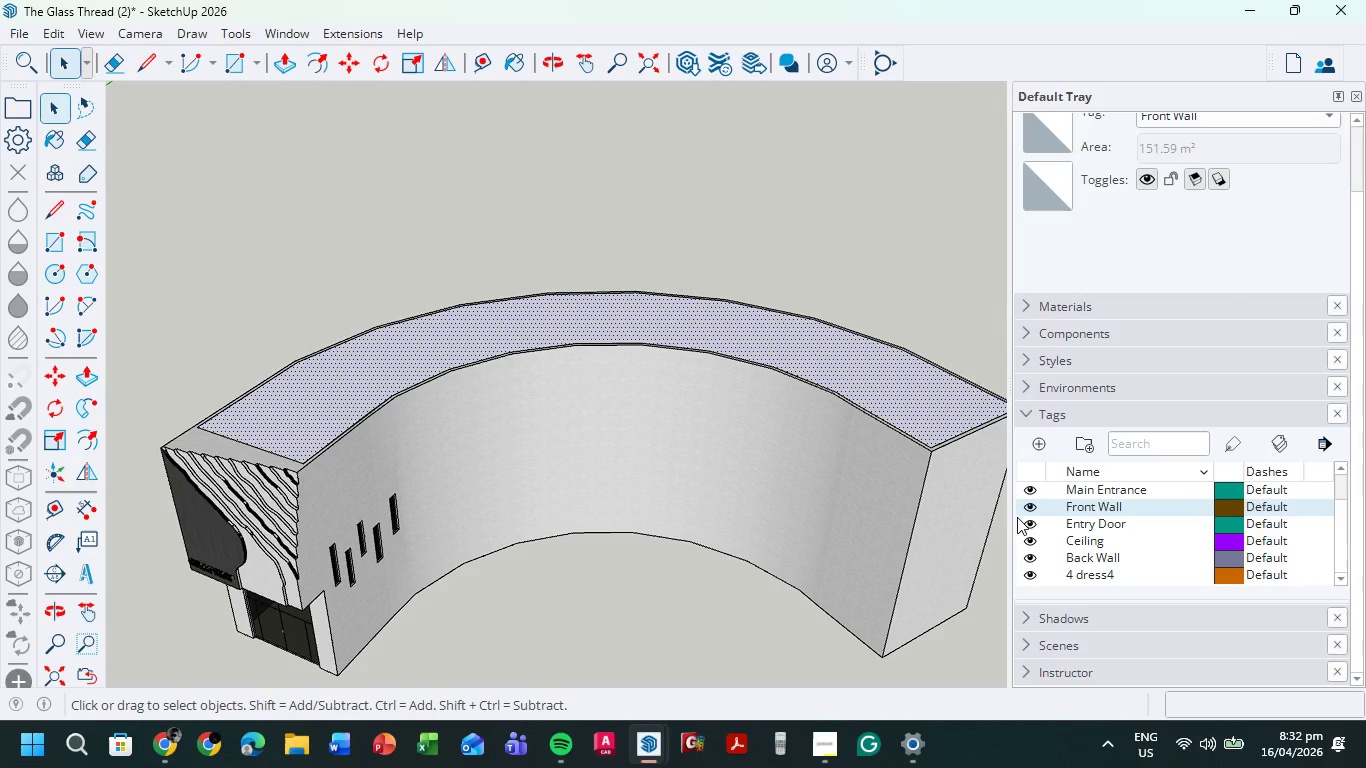 
left_click([1030, 506])
 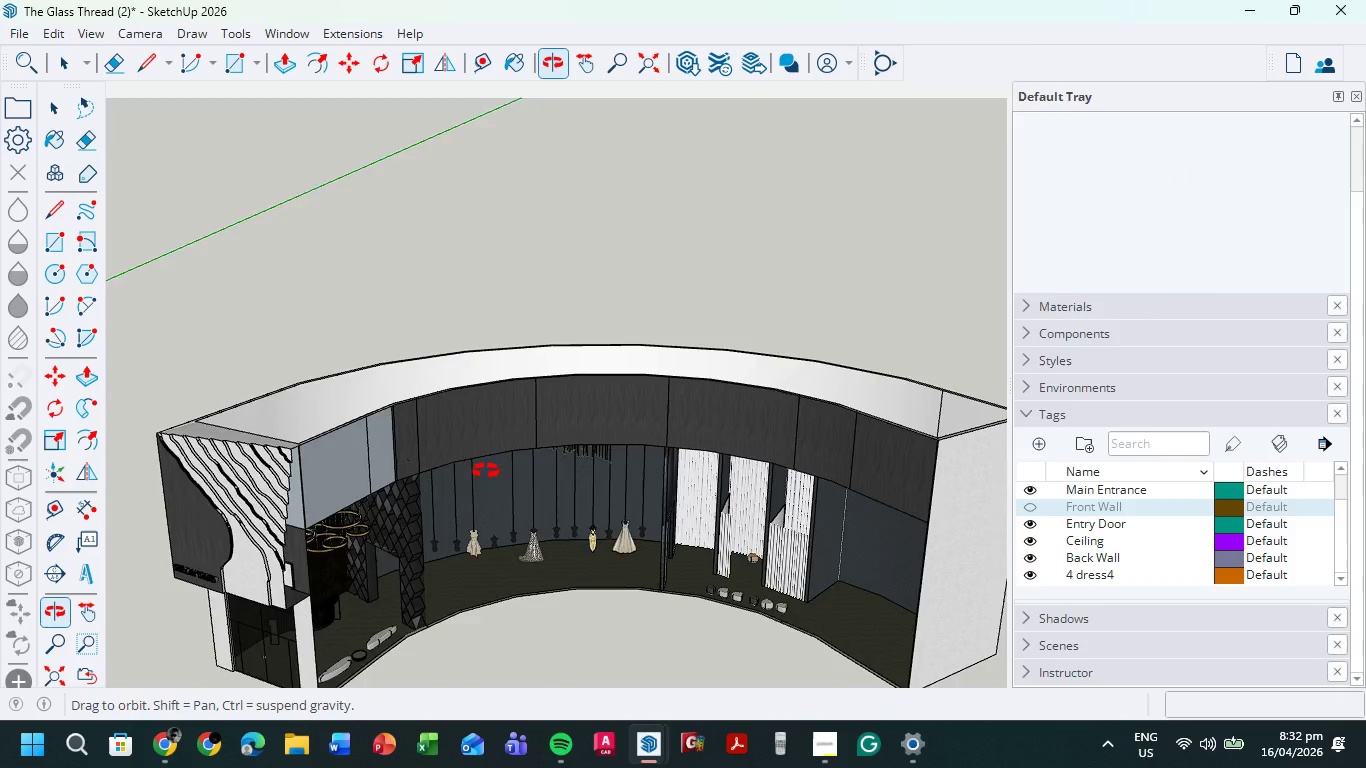 
scroll: coordinate [356, 498], scroll_direction: up, amount: 8.0
 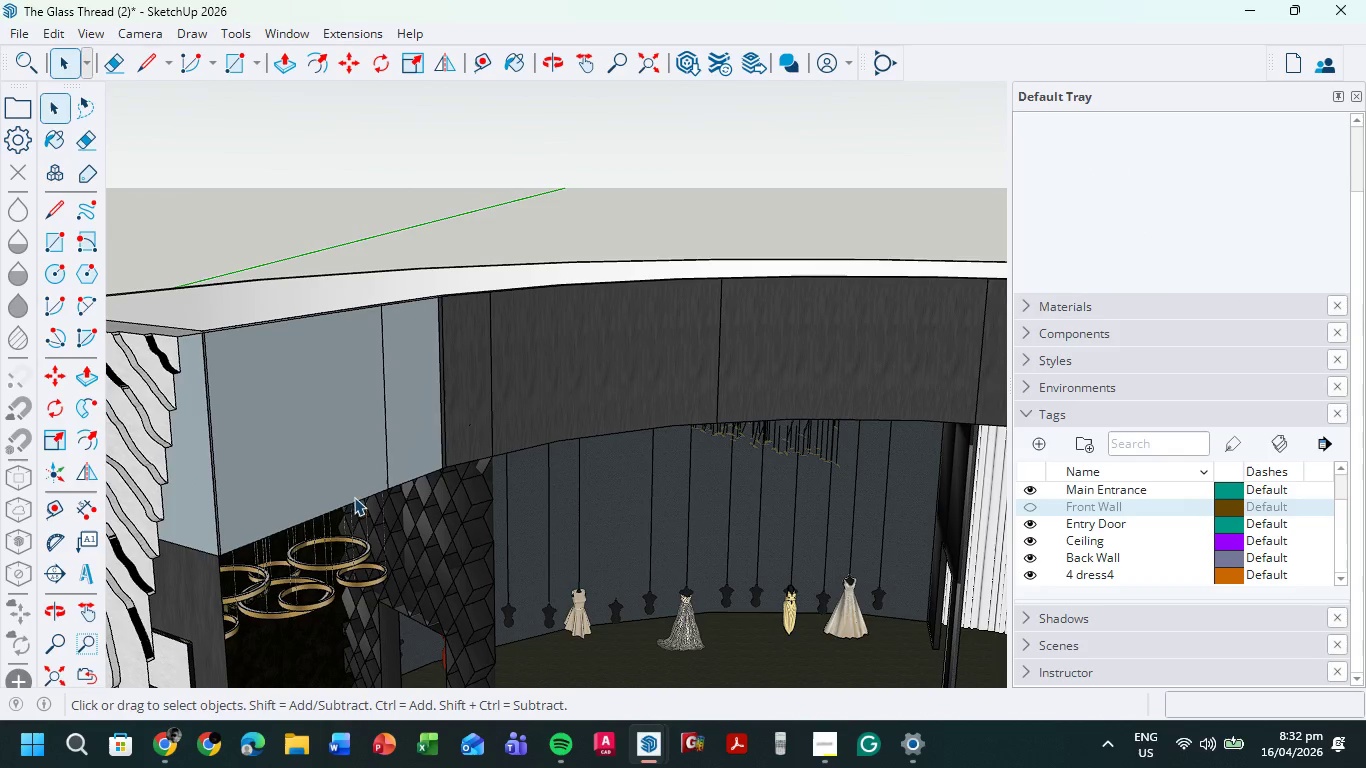 
key(B)
 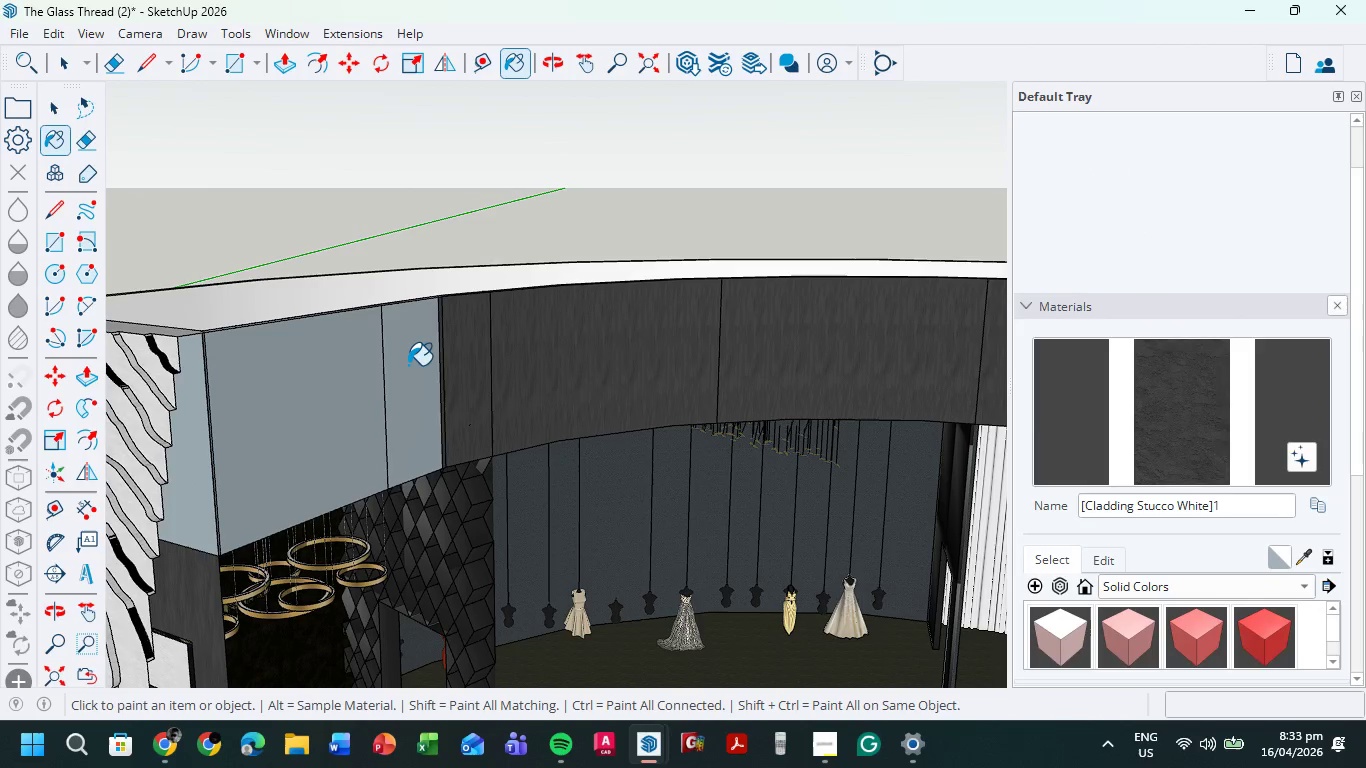 
double_click([290, 381])
 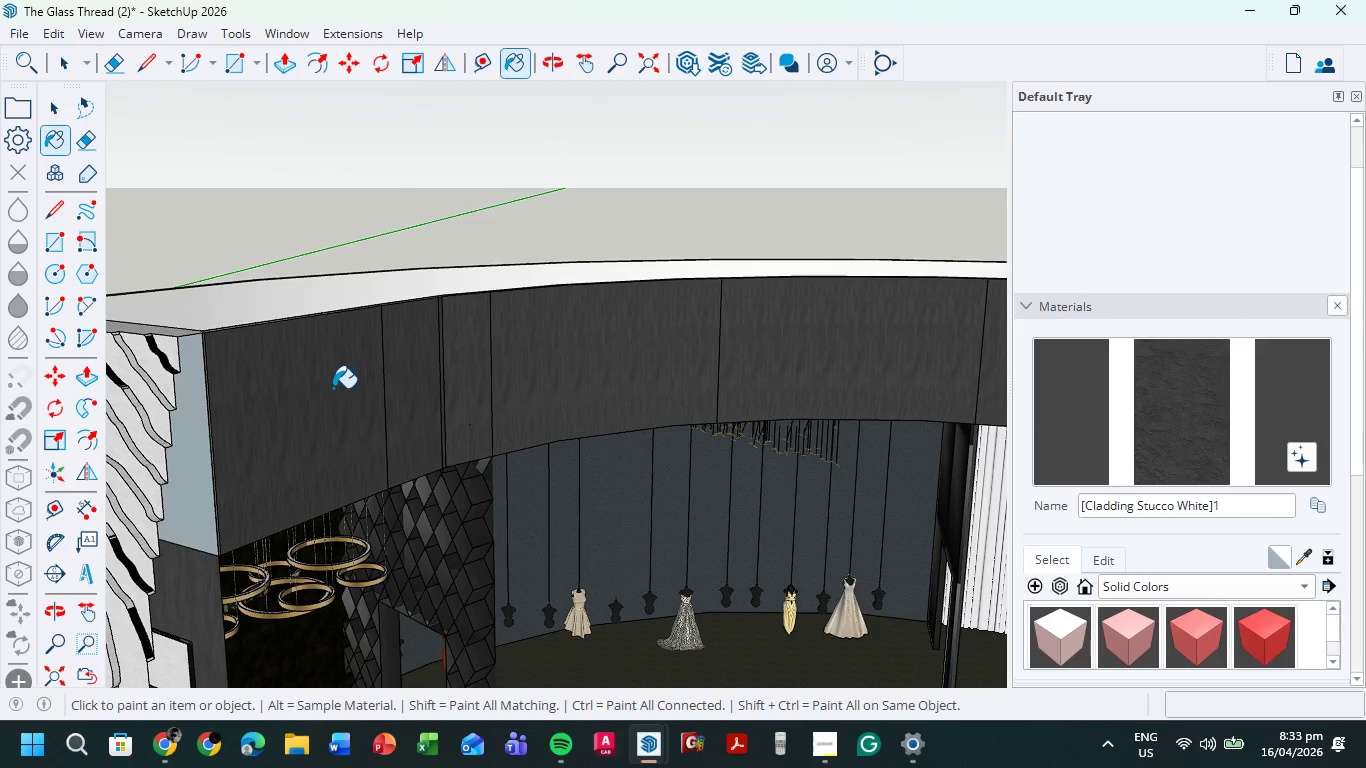 
scroll: coordinate [334, 389], scroll_direction: down, amount: 2.0
 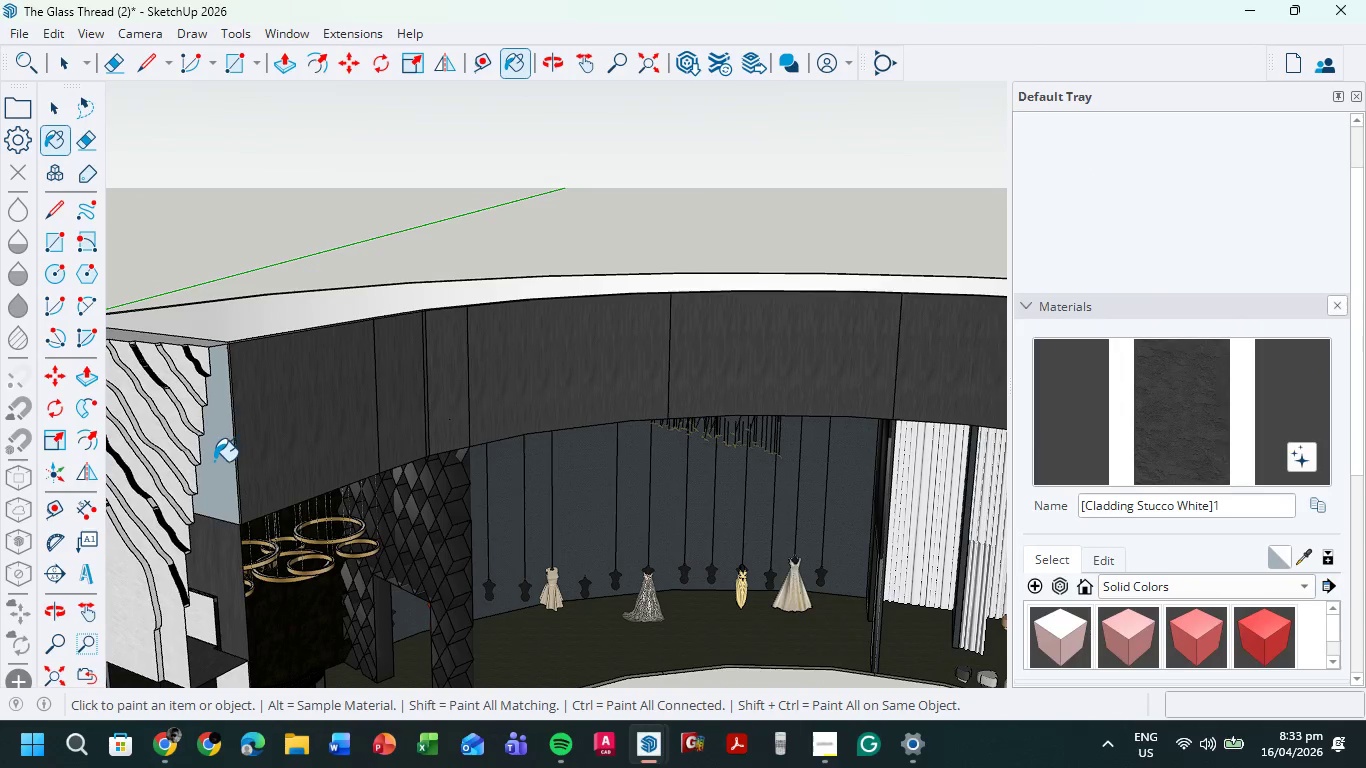 
left_click([214, 461])
 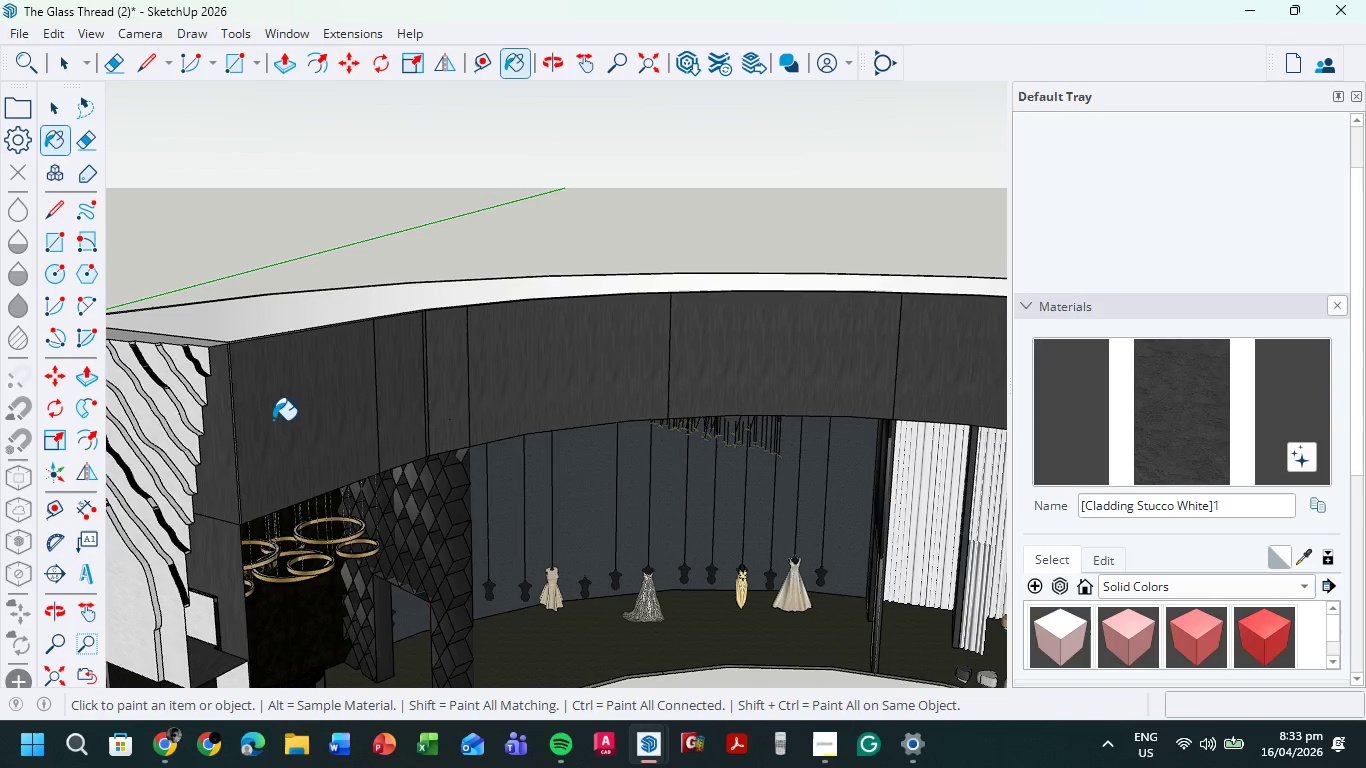 
scroll: coordinate [276, 419], scroll_direction: down, amount: 11.0
 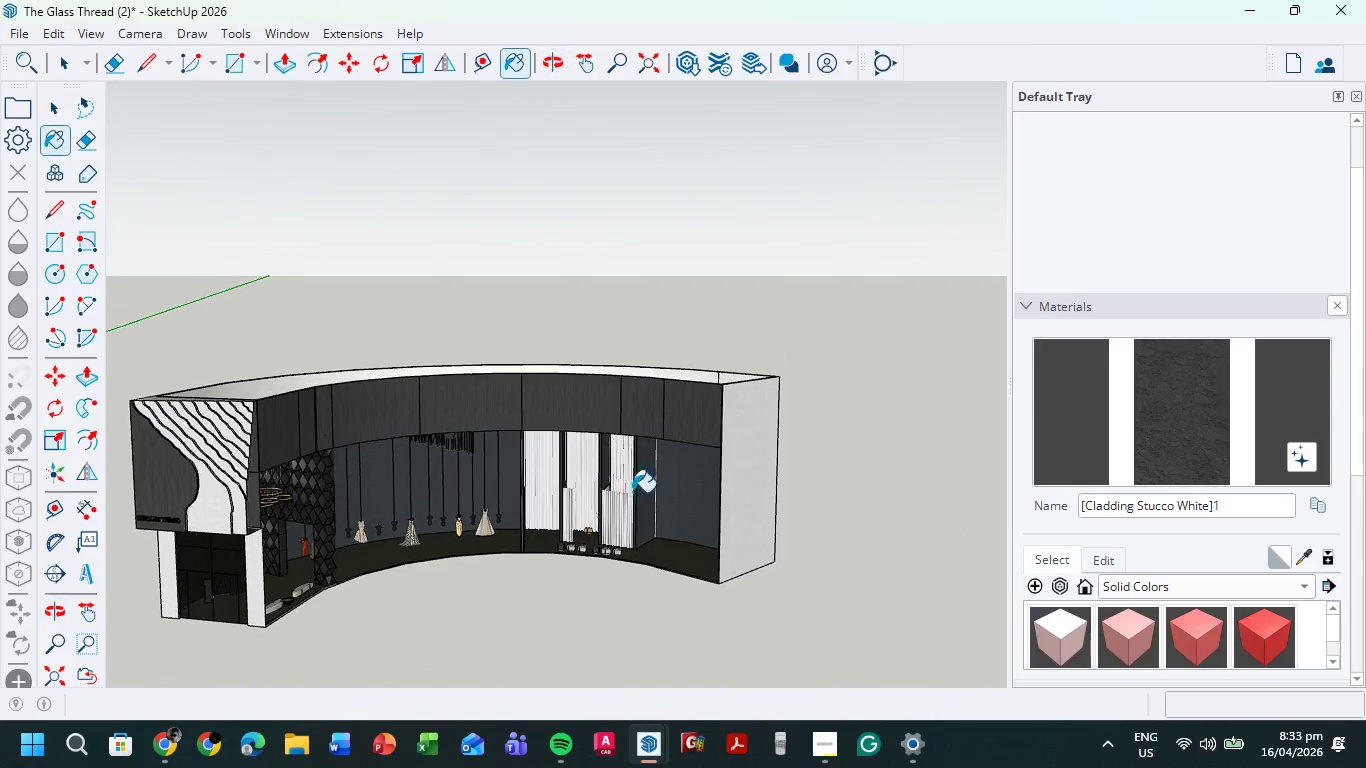 
scroll: coordinate [513, 535], scroll_direction: up, amount: 3.0
 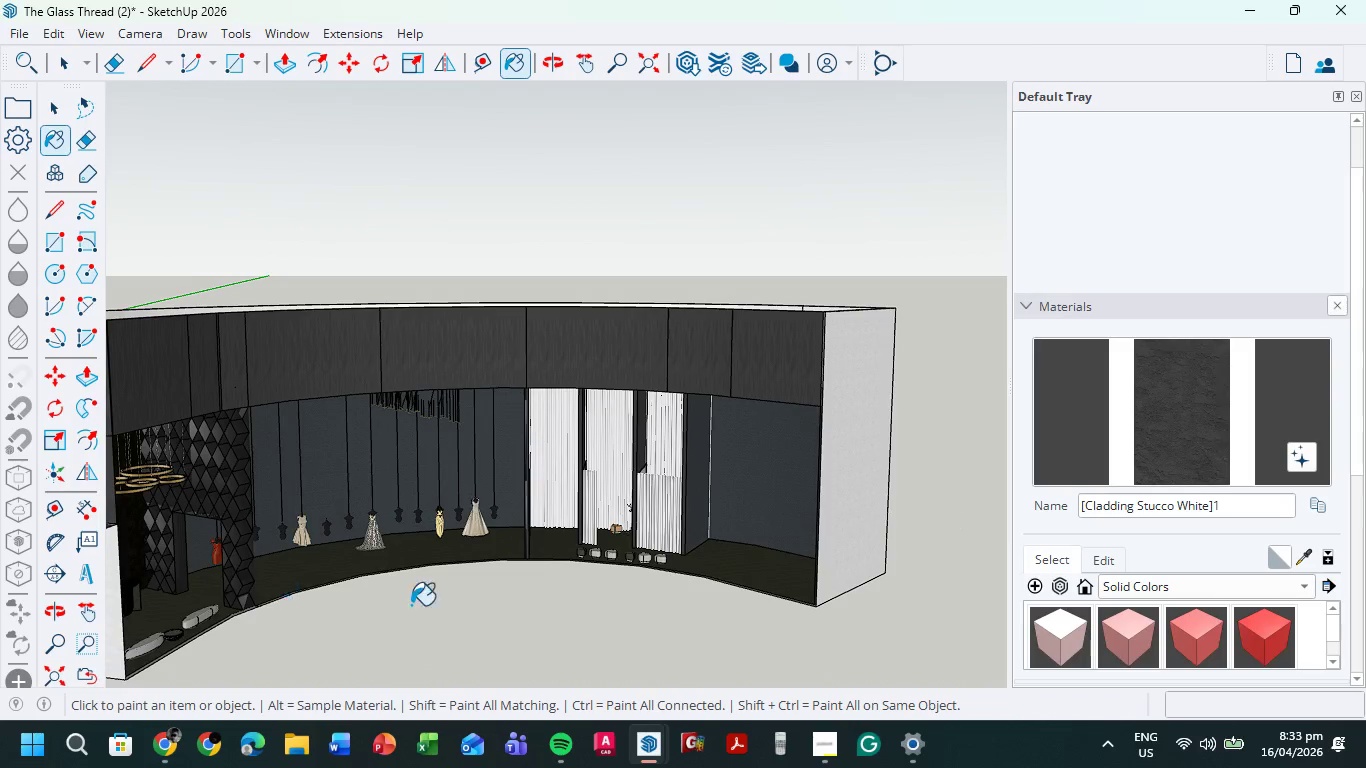 
scroll: coordinate [500, 600], scroll_direction: down, amount: 6.0
 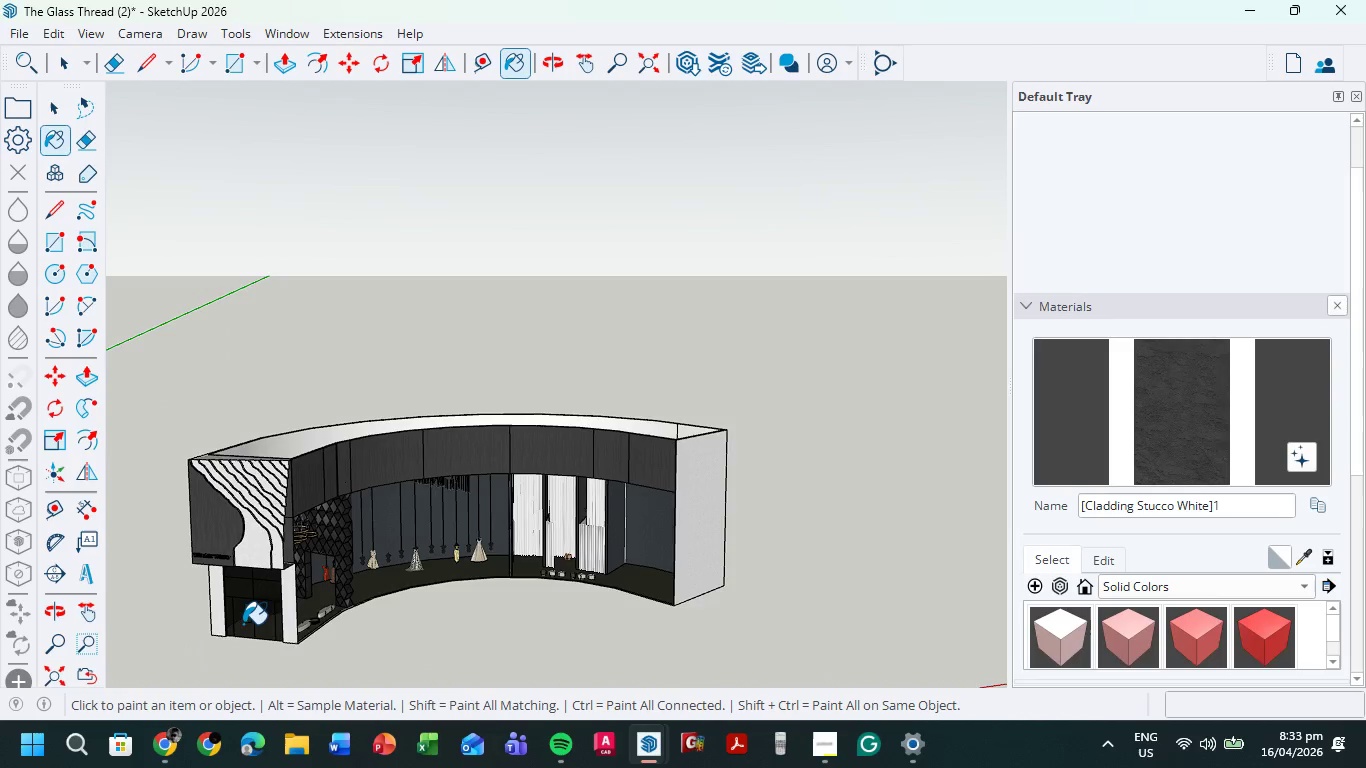 
scroll: coordinate [514, 418], scroll_direction: up, amount: 19.0
 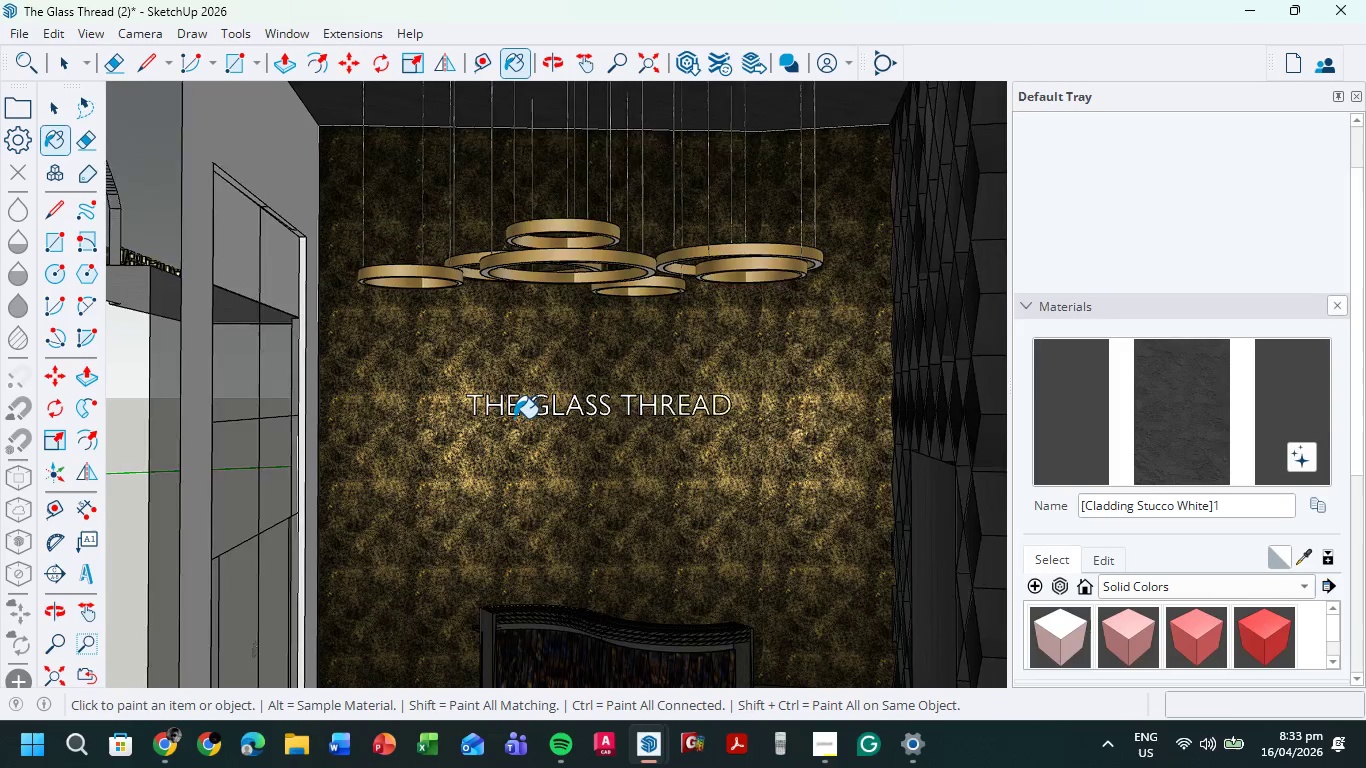 
scroll: coordinate [514, 418], scroll_direction: down, amount: 3.0
 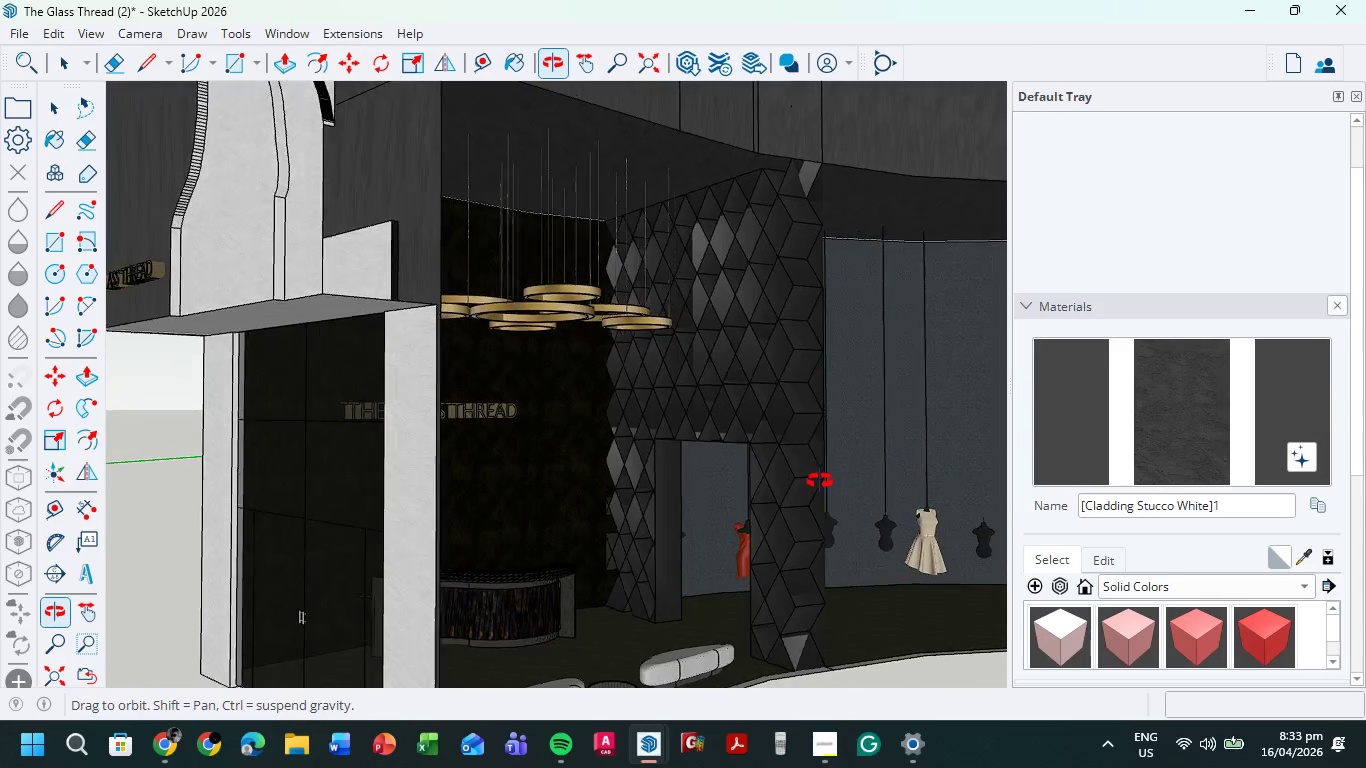 
wait(7.06)
 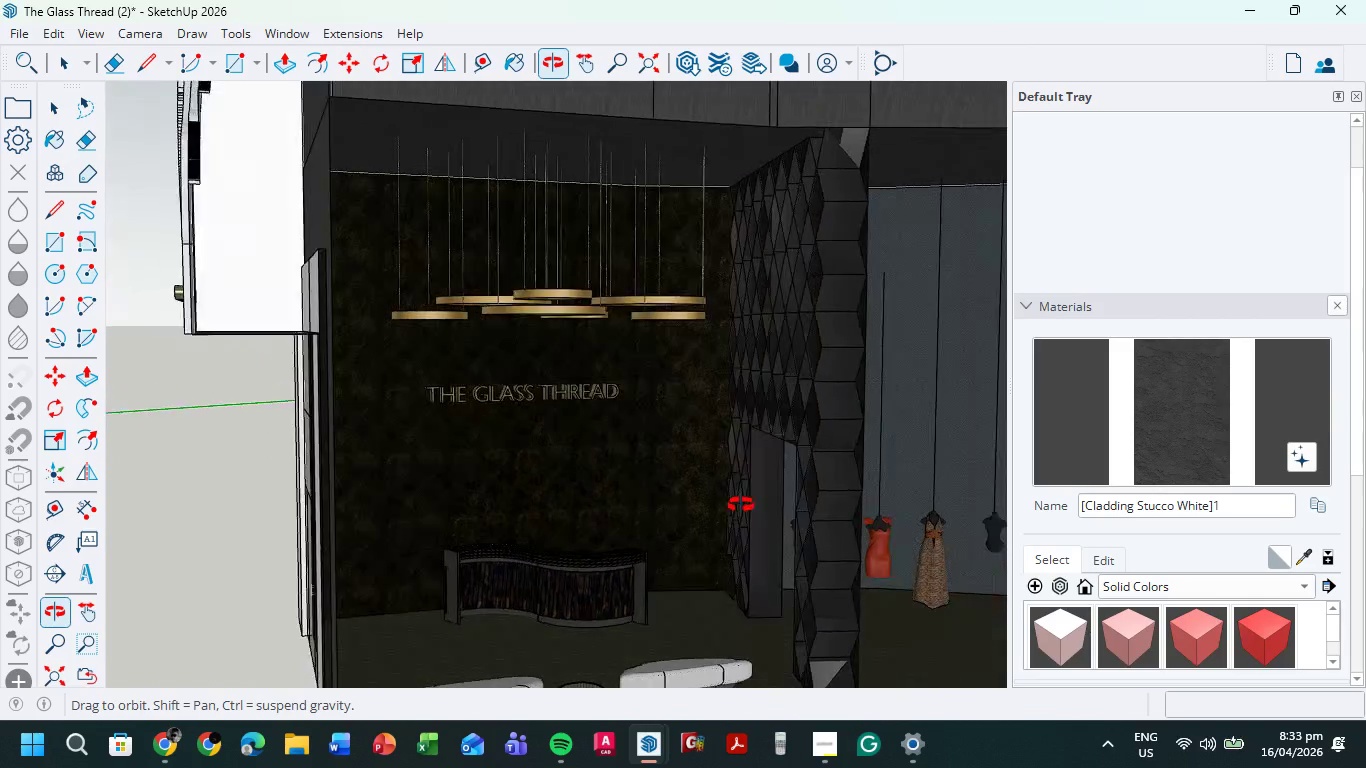 
scroll: coordinate [392, 135], scroll_direction: up, amount: 6.0
 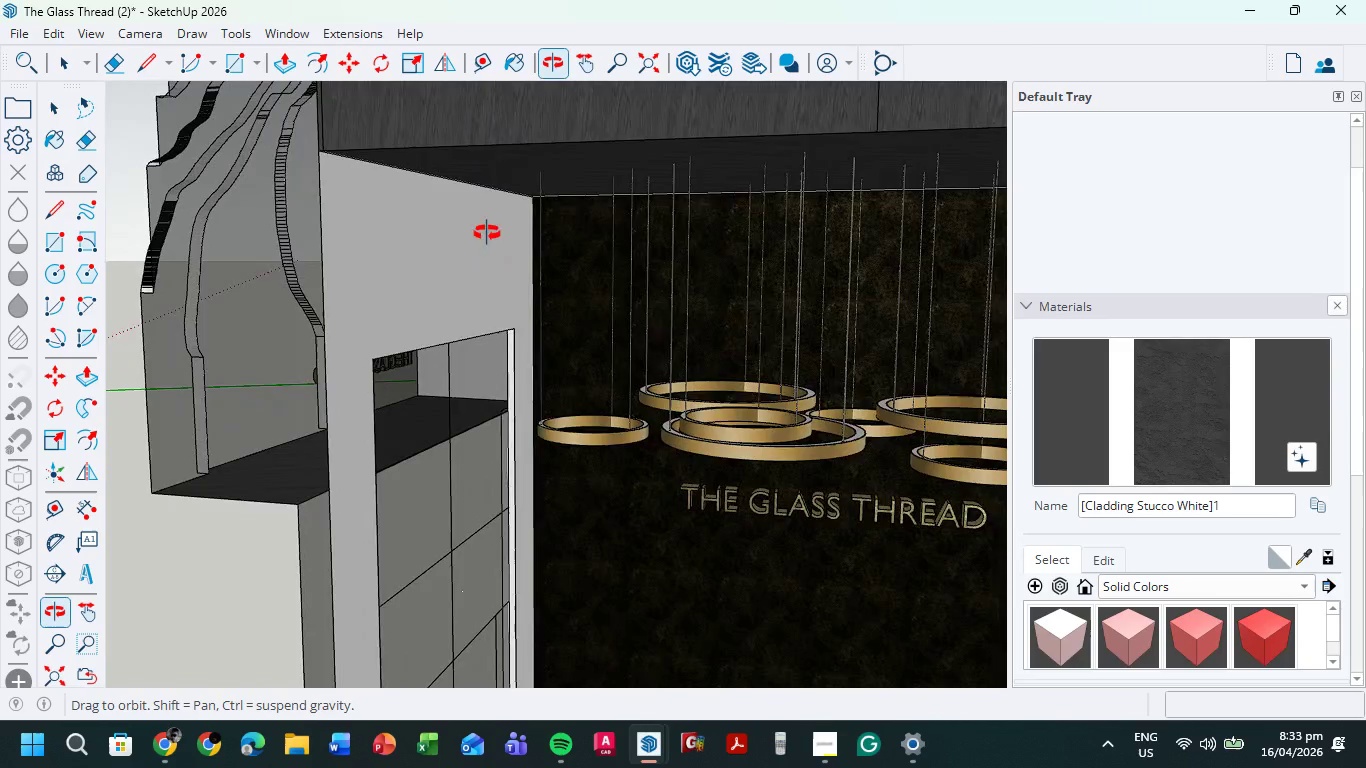 
wait(6.36)
 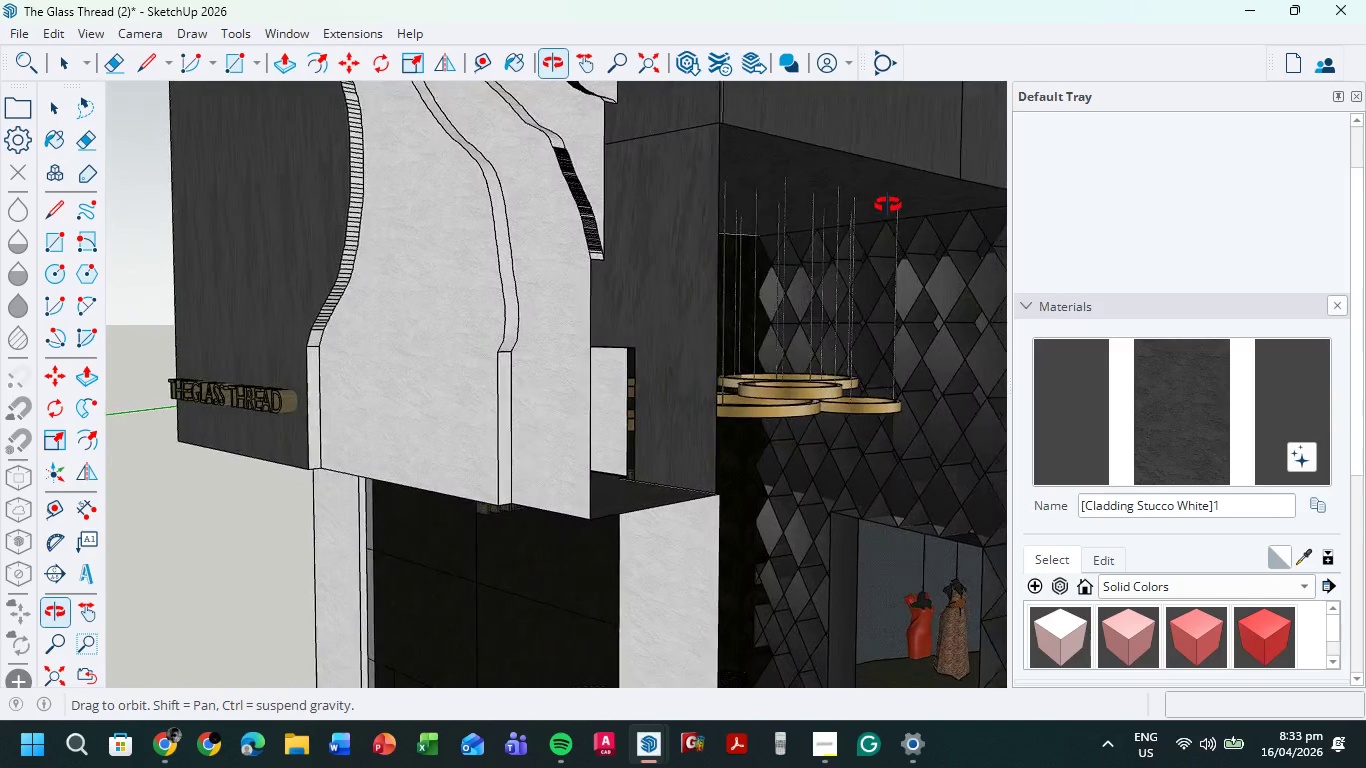 
scroll: coordinate [608, 393], scroll_direction: down, amount: 3.0
 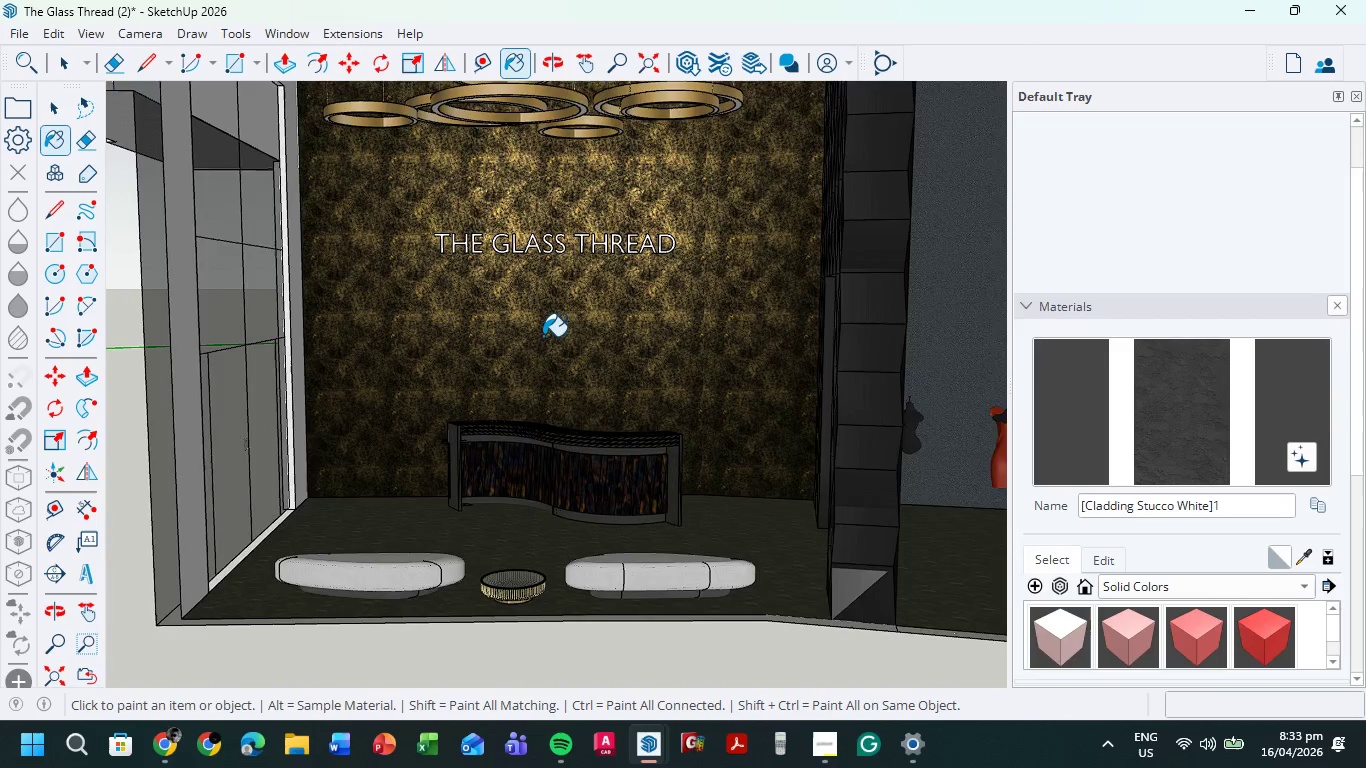 
scroll: coordinate [542, 344], scroll_direction: up, amount: 1.0
 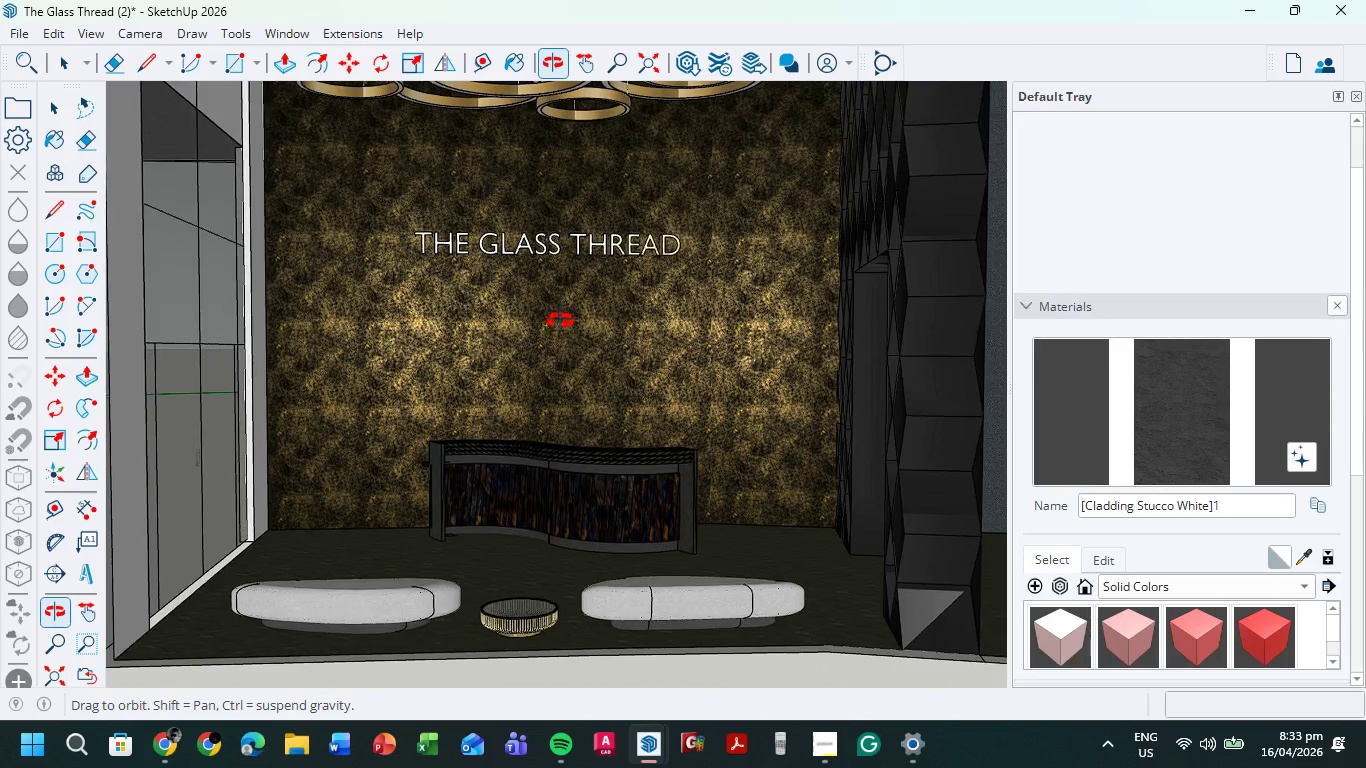 
scroll: coordinate [558, 323], scroll_direction: down, amount: 2.0
 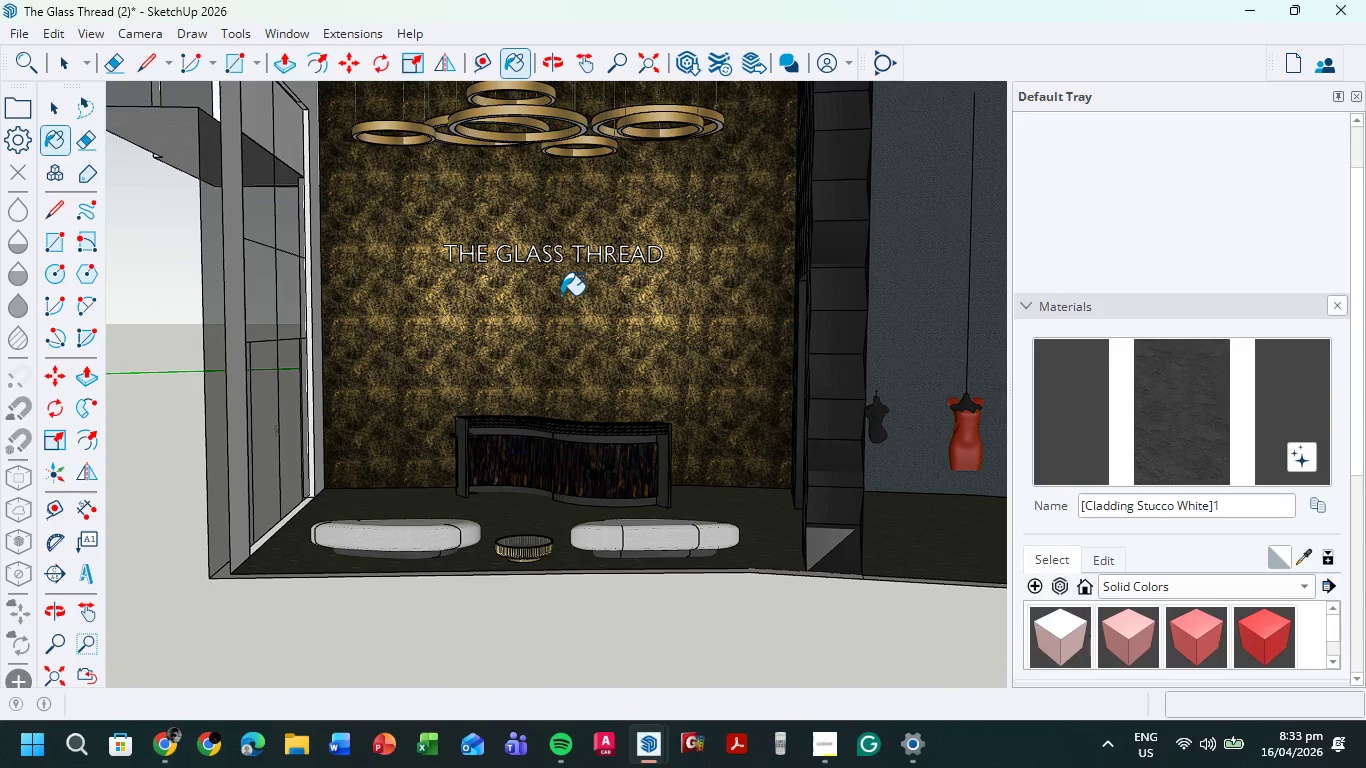 
scroll: coordinate [565, 273], scroll_direction: up, amount: 4.0
 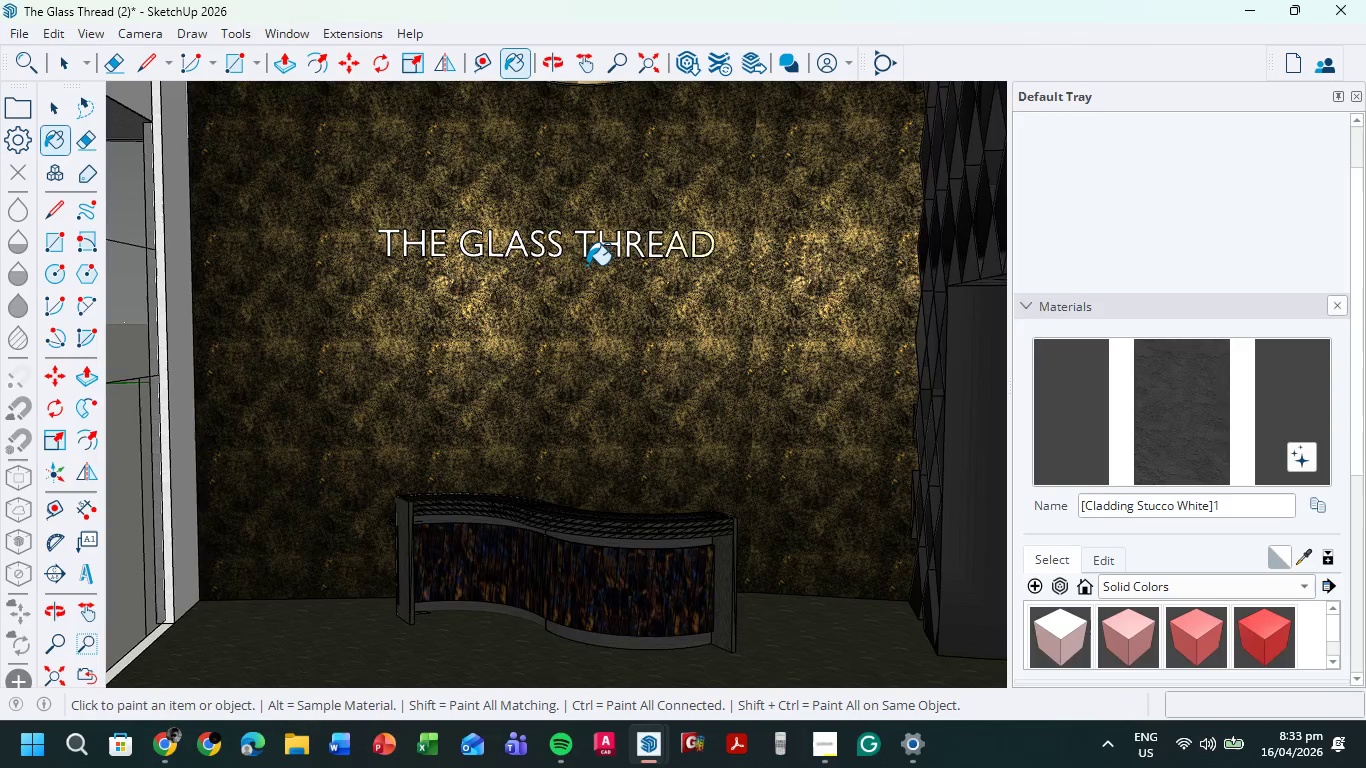 
scroll: coordinate [587, 265], scroll_direction: down, amount: 4.0
 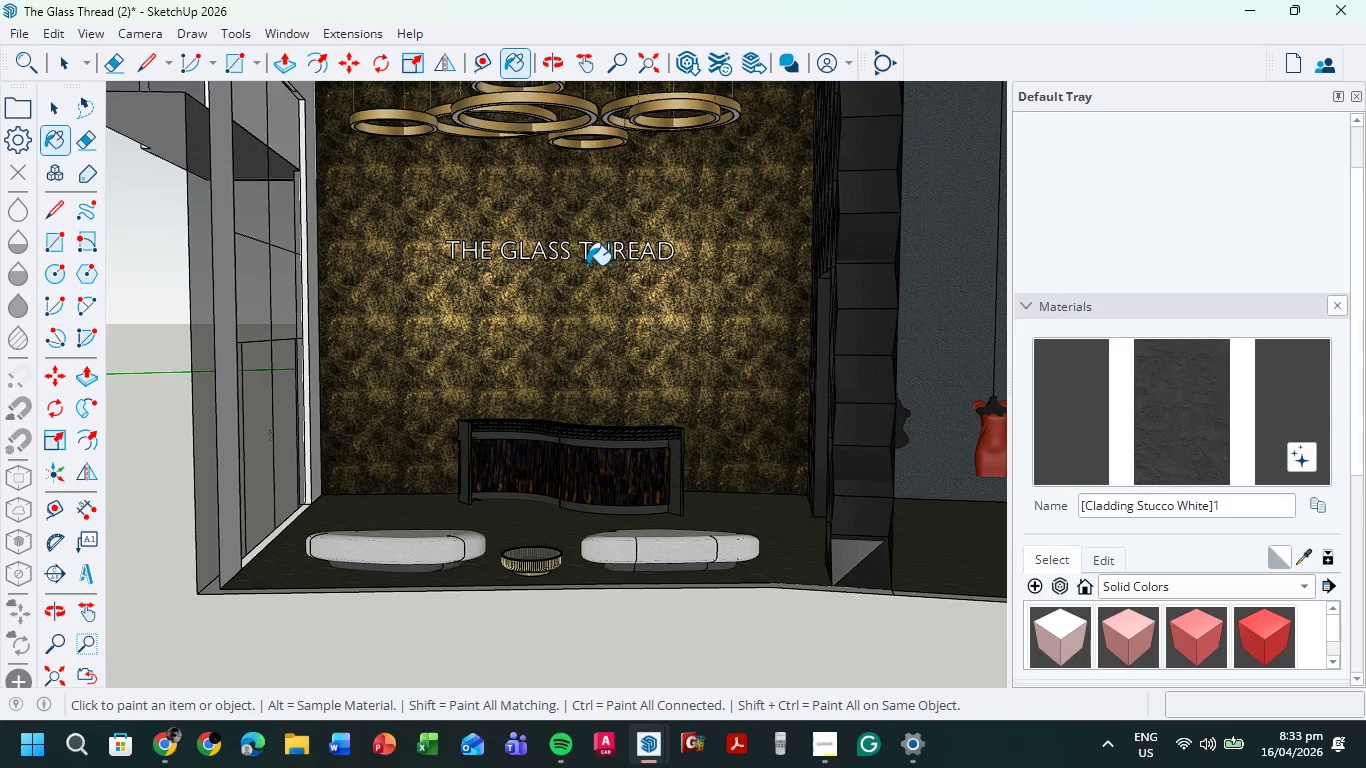 
key(M)
 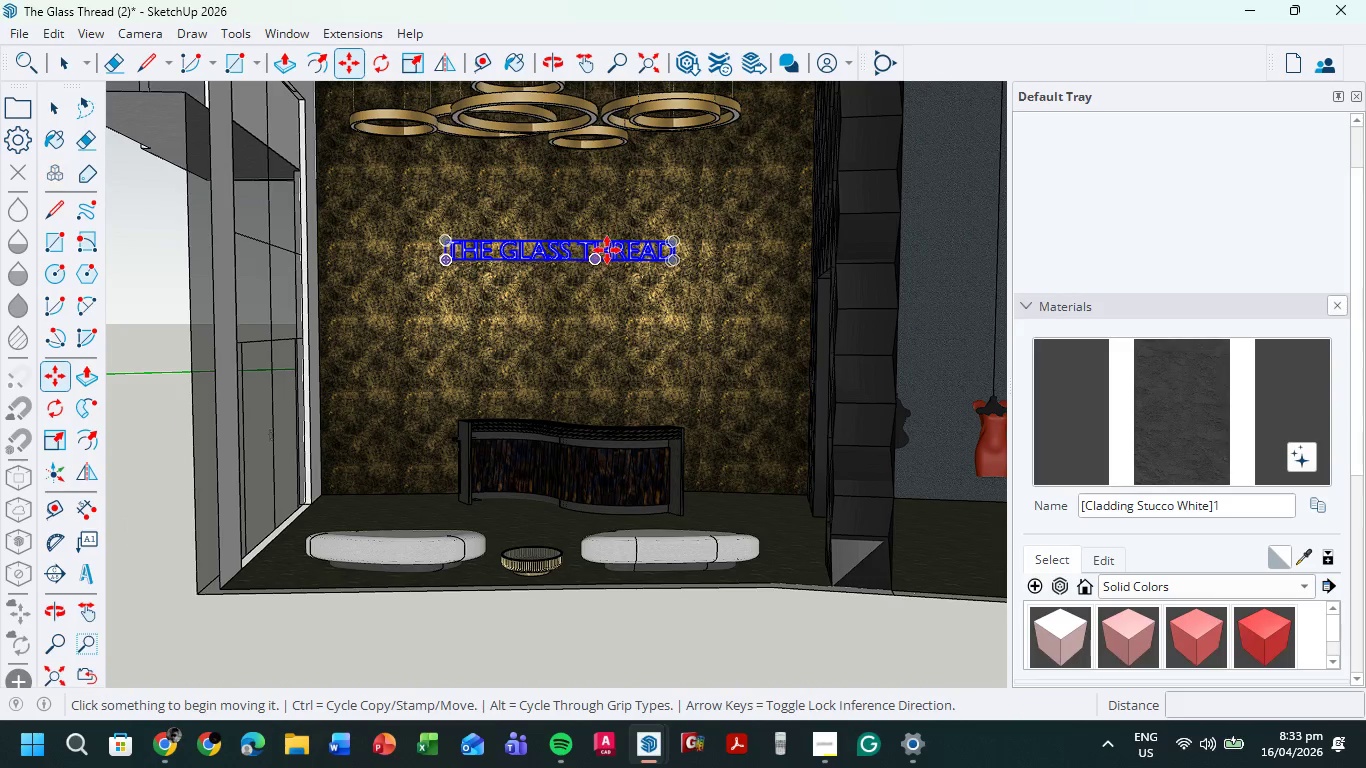 
left_click([607, 250])
 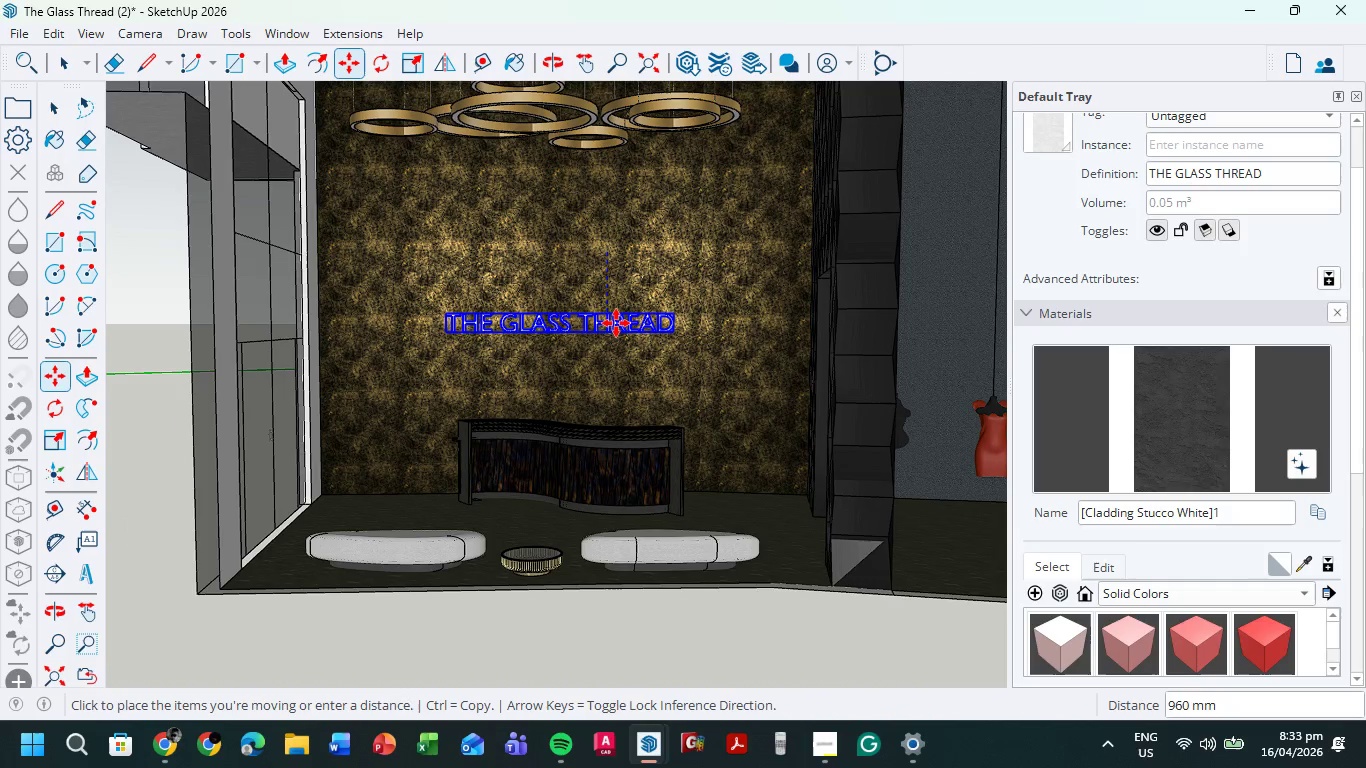 
left_click([616, 321])
 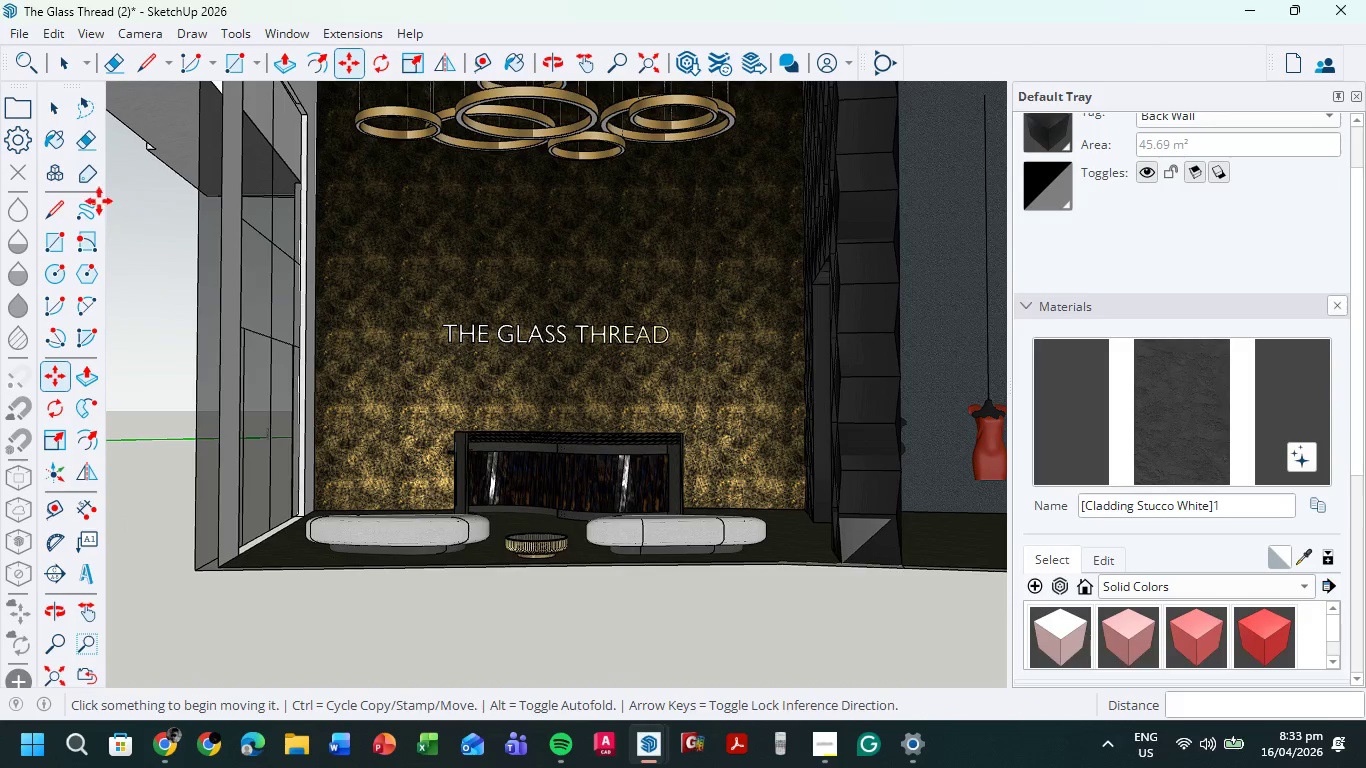 
left_click([56, 71])
 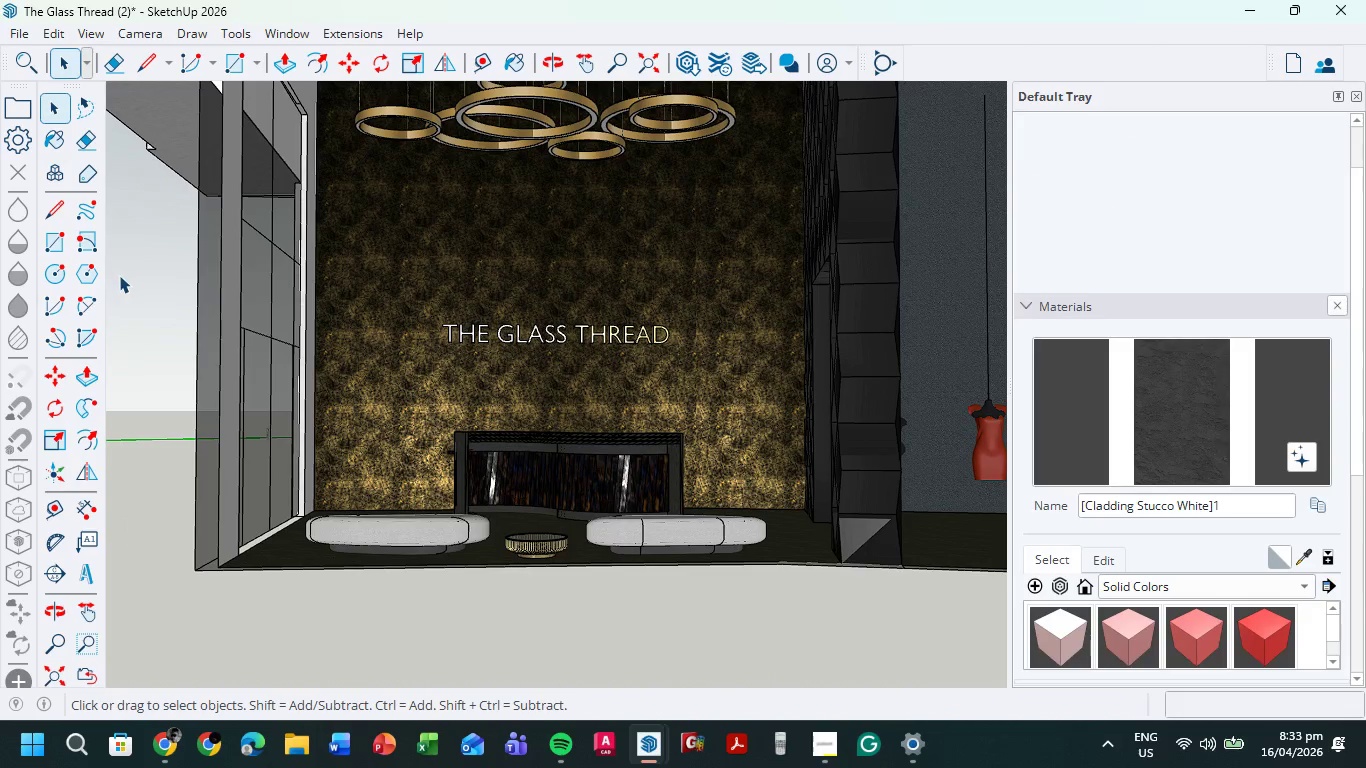 
left_click([134, 281])
 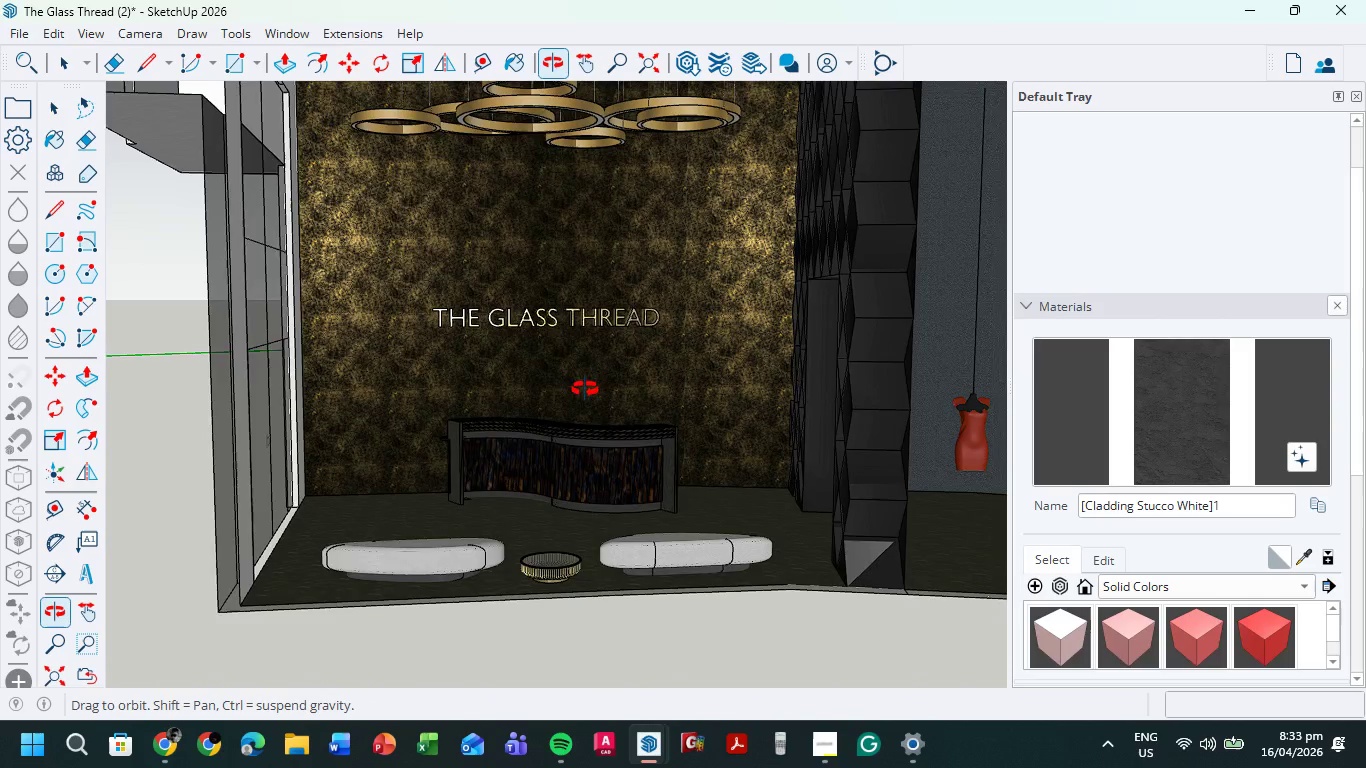 
scroll: coordinate [581, 343], scroll_direction: up, amount: 3.0
 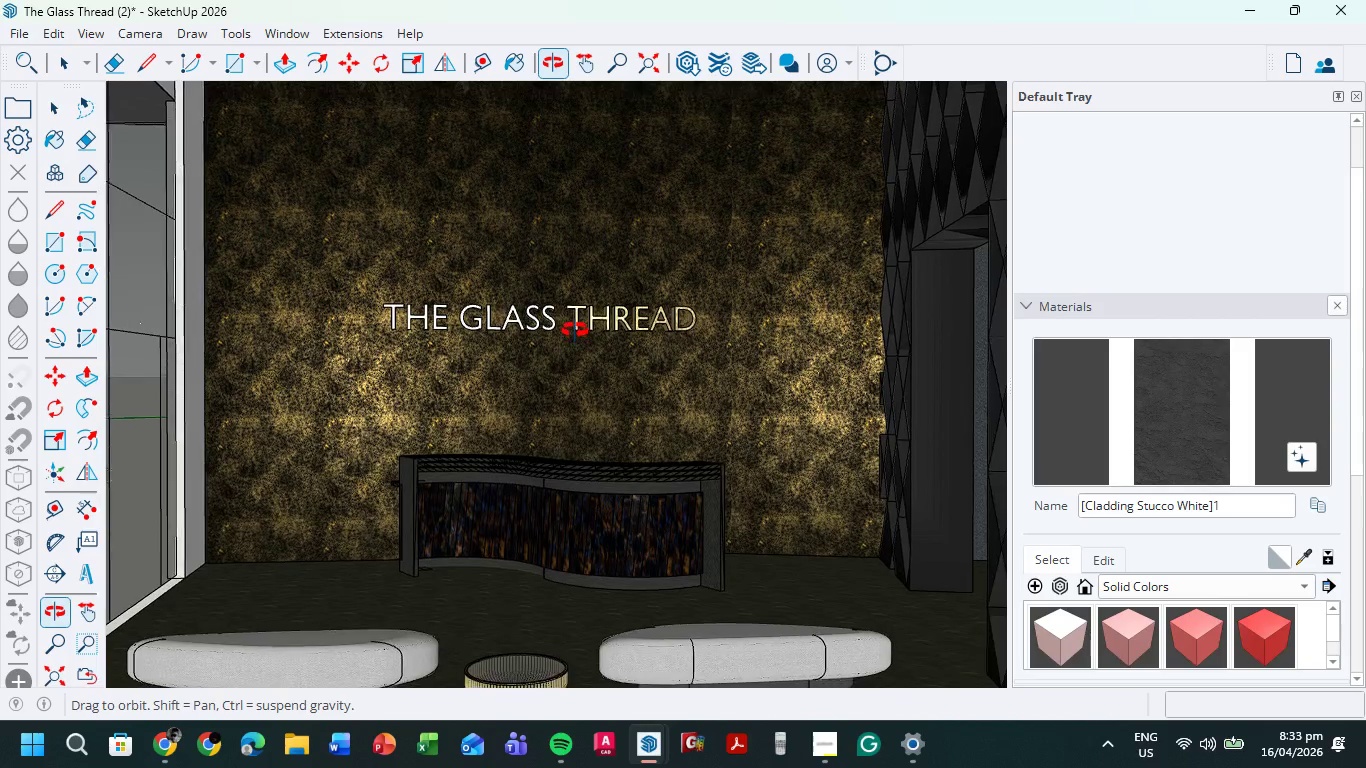 
scroll: coordinate [572, 335], scroll_direction: down, amount: 4.0
 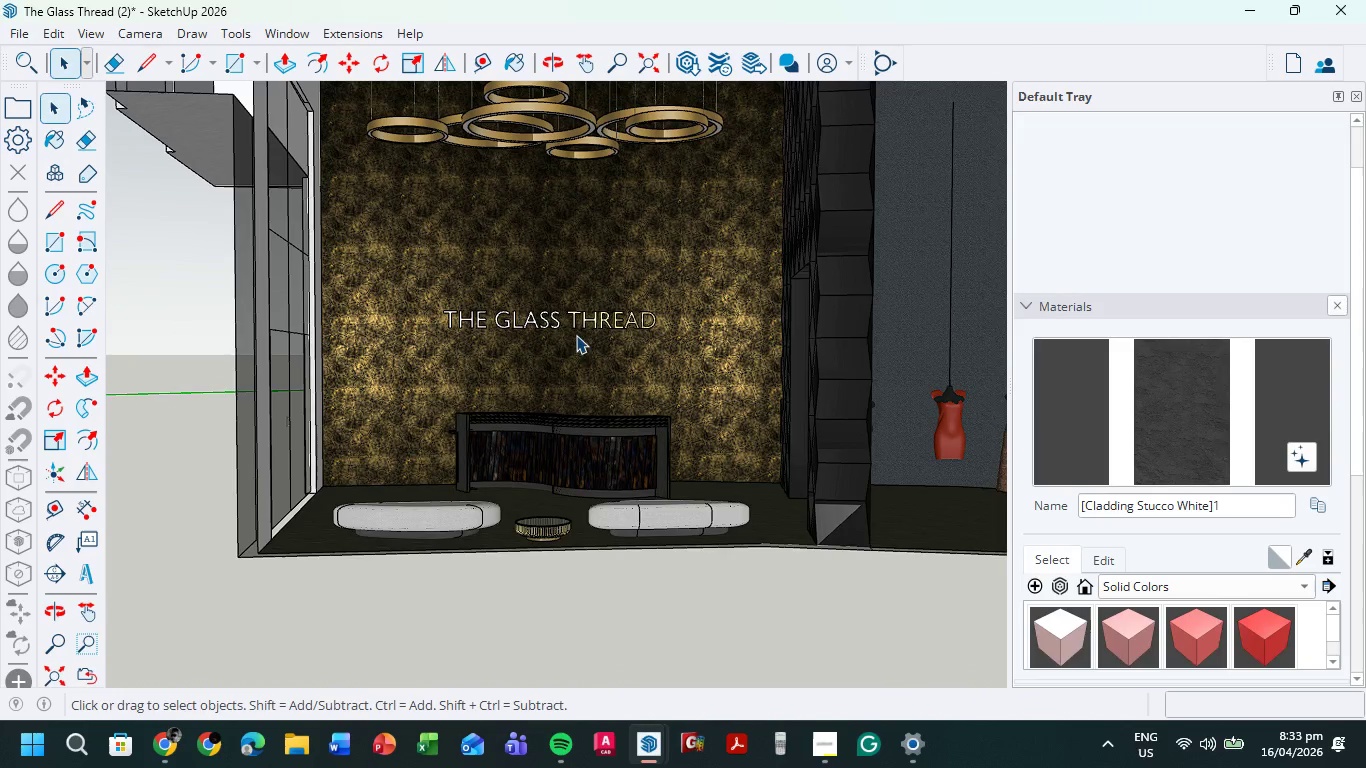 
scroll: coordinate [315, 230], scroll_direction: up, amount: 2.0
 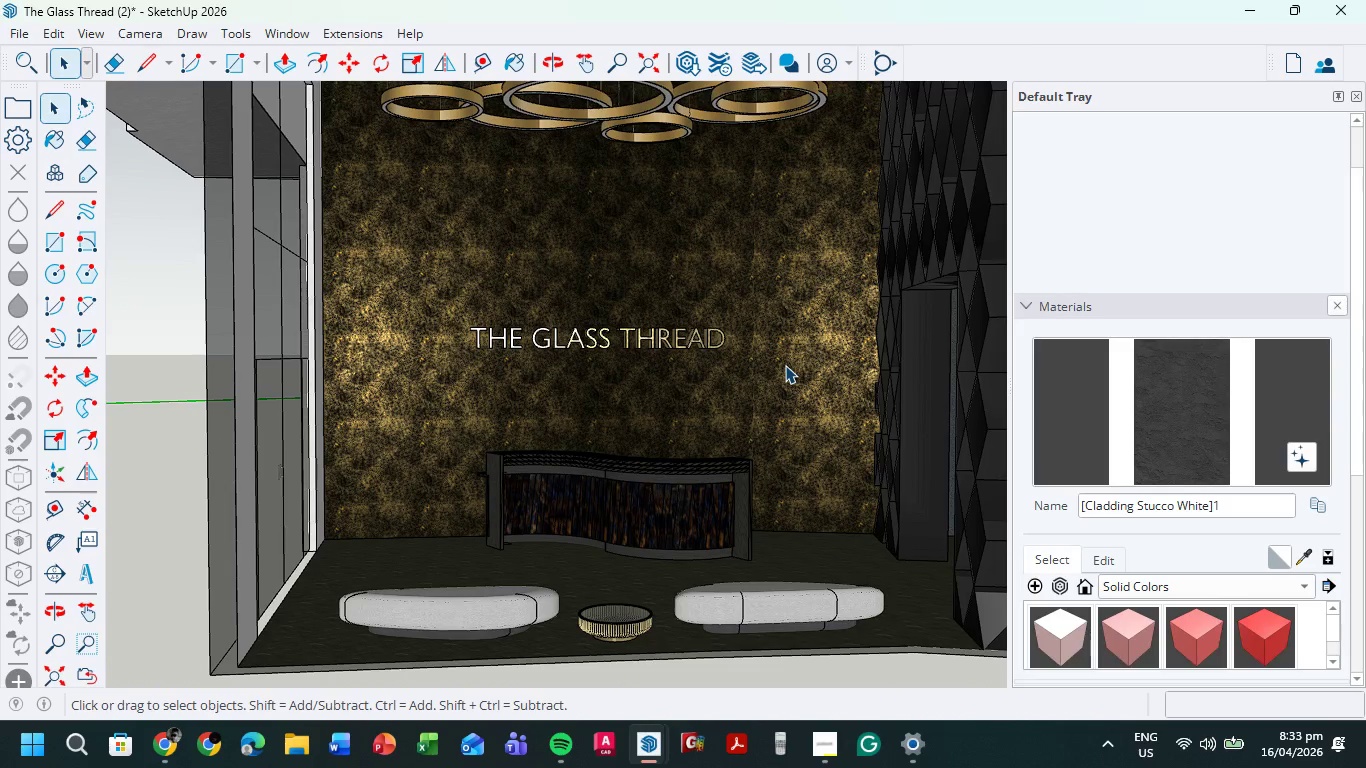 
scroll: coordinate [771, 360], scroll_direction: down, amount: 5.0
 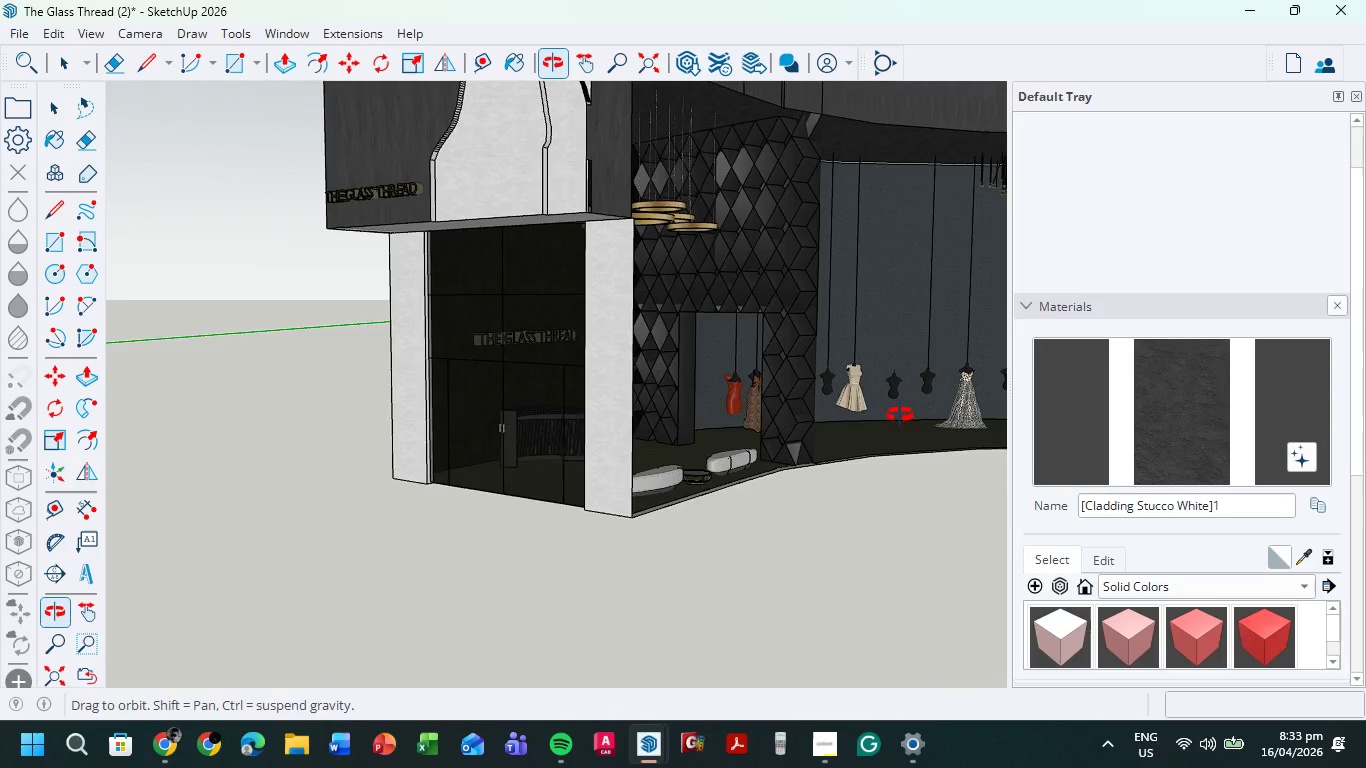 
hold_key(key=ShiftLeft, duration=0.8)
 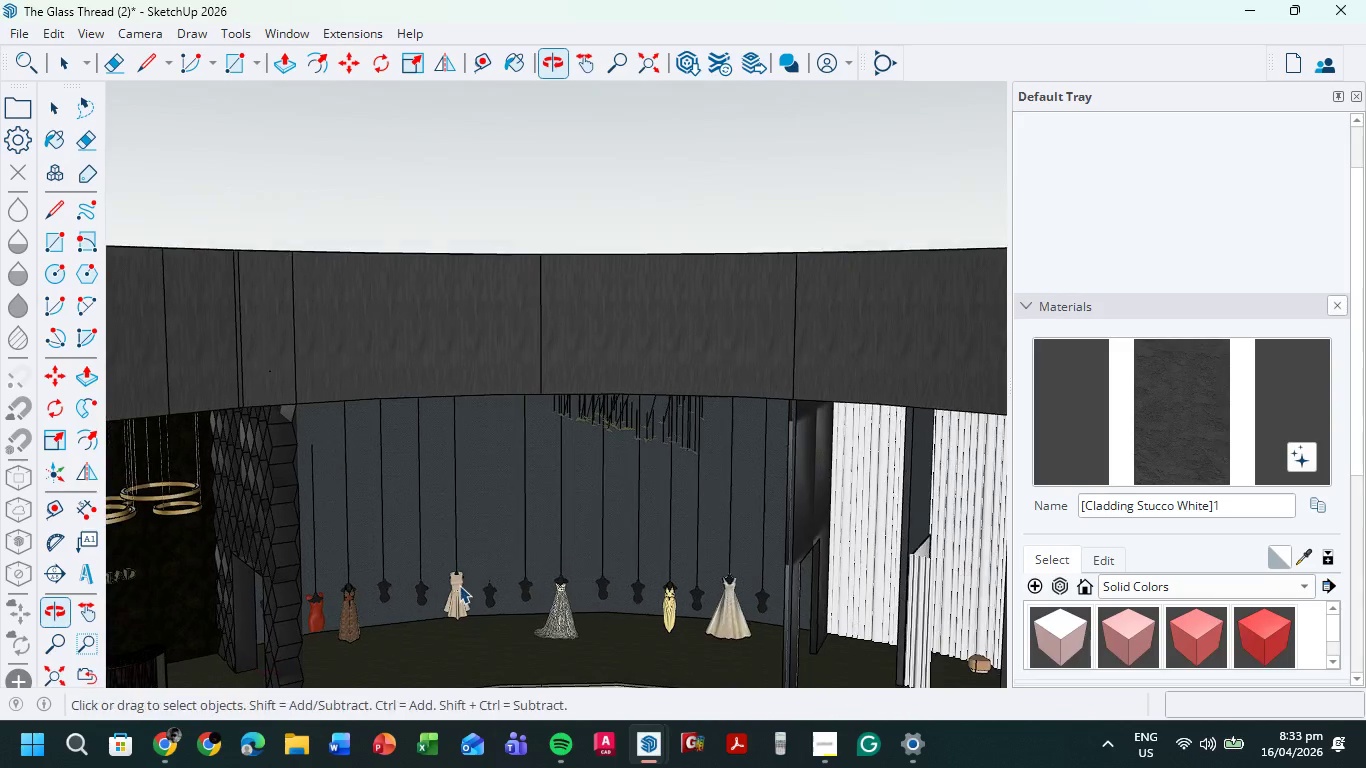 
scroll: coordinate [522, 438], scroll_direction: down, amount: 5.0
 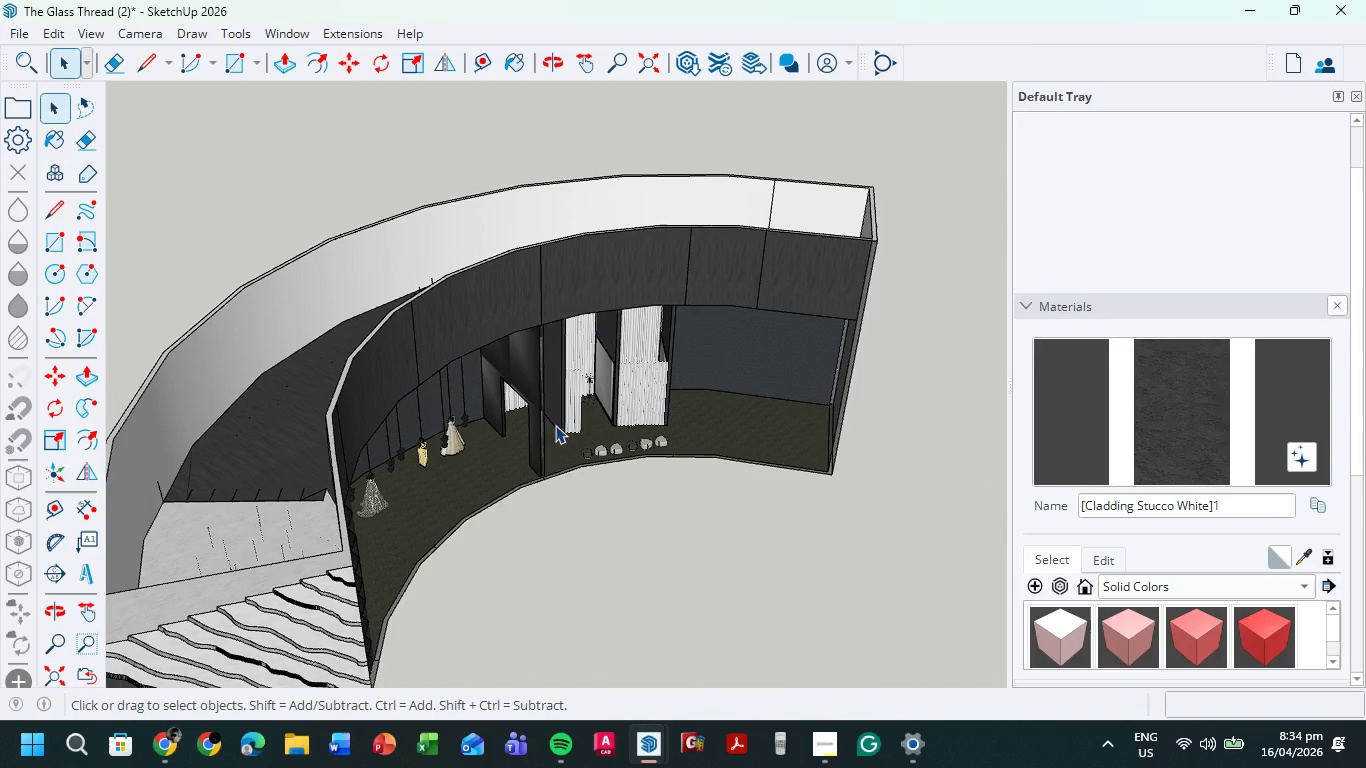 
scroll: coordinate [529, 528], scroll_direction: up, amount: 1.0
 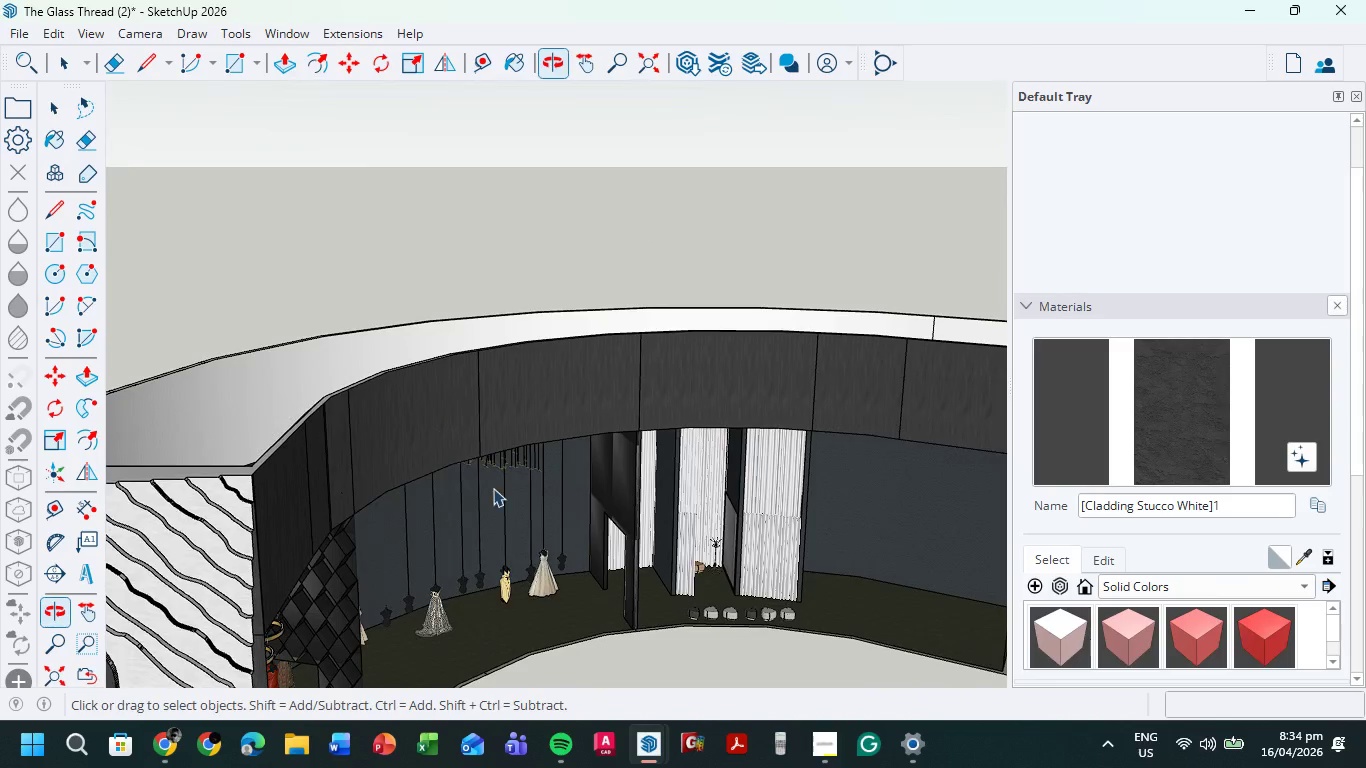 
hold_key(key=ShiftLeft, duration=0.36)
 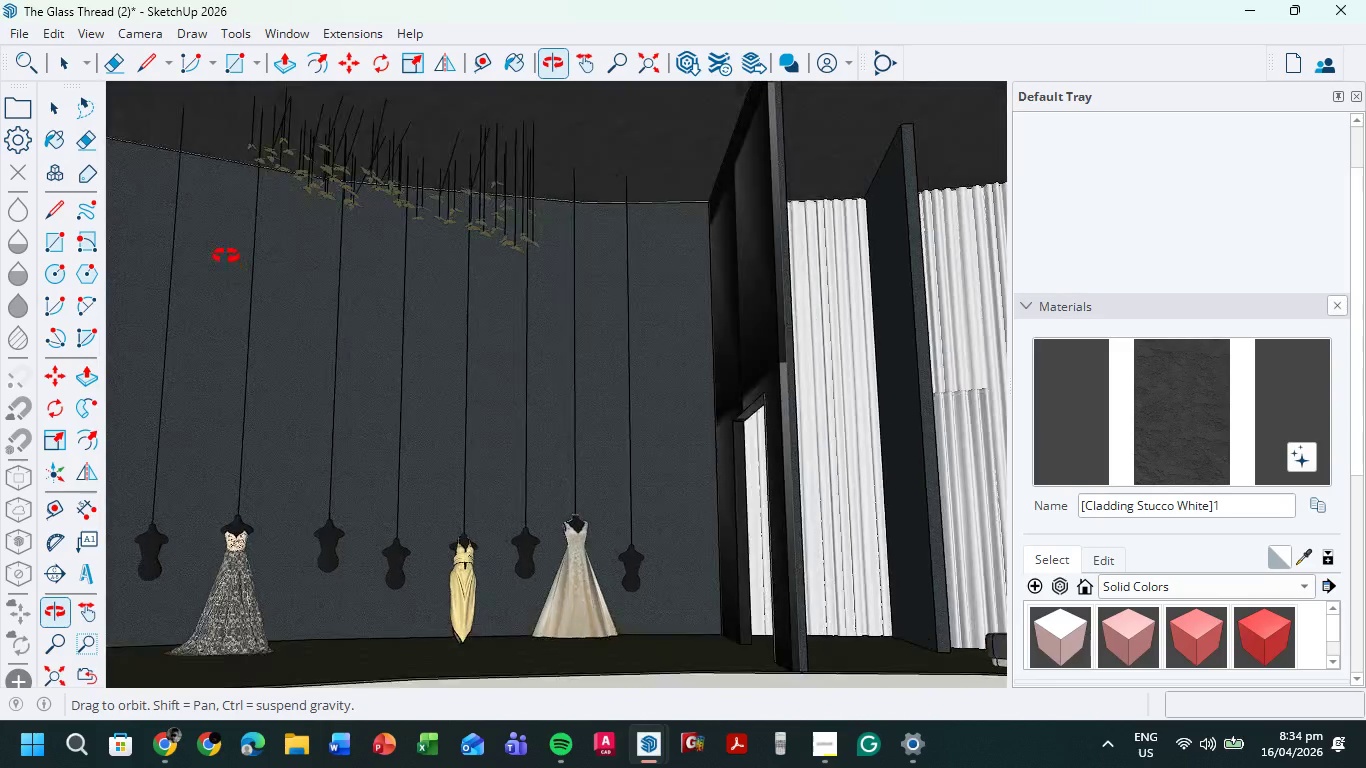 
scroll: coordinate [505, 491], scroll_direction: up, amount: 9.0
 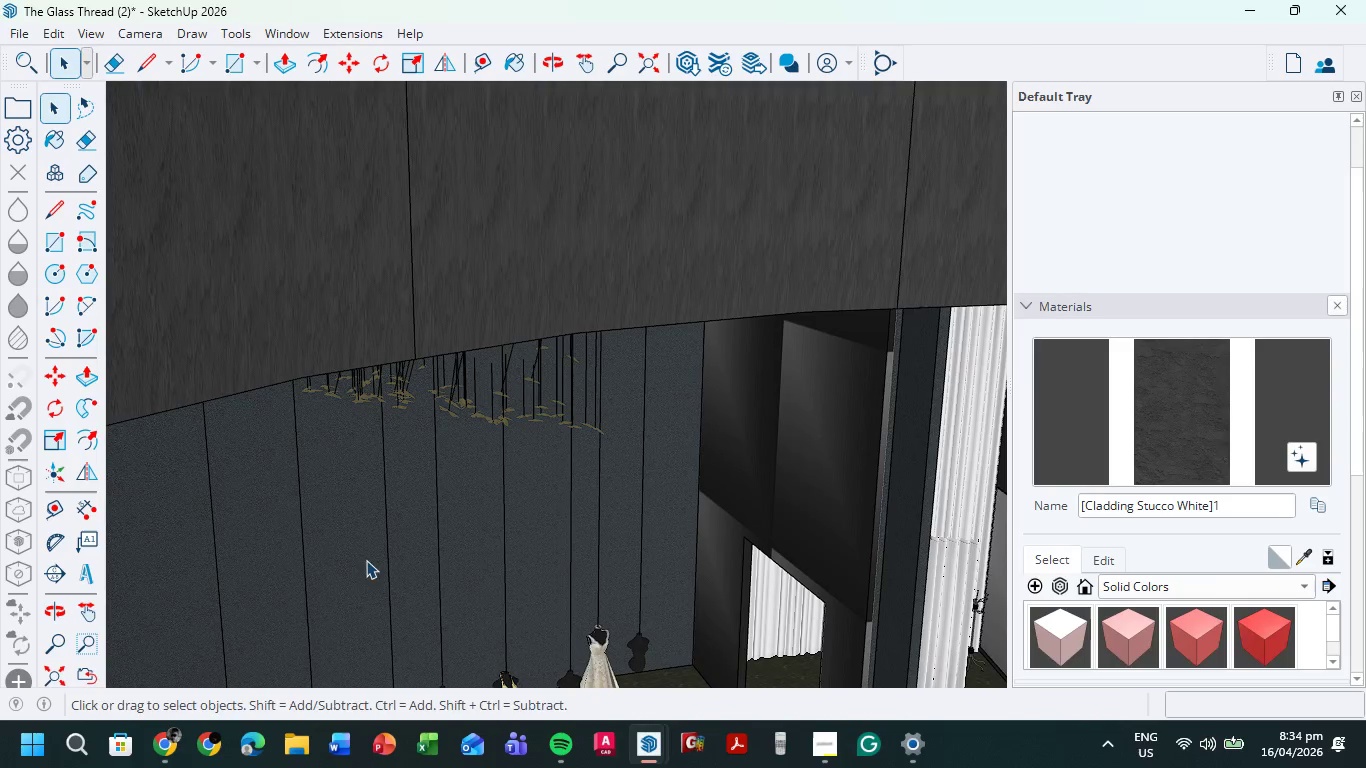 
hold_key(key=ShiftLeft, duration=0.41)
 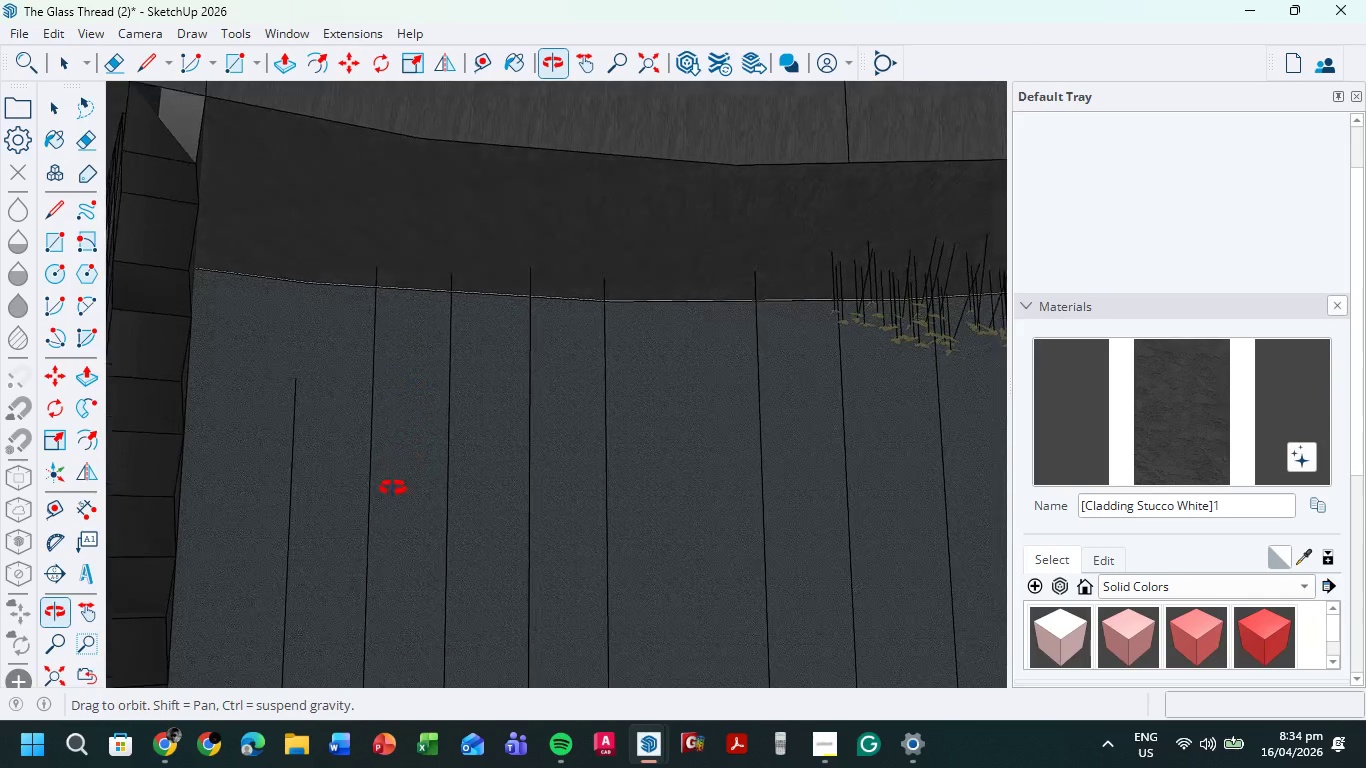 
hold_key(key=ShiftLeft, duration=0.39)
 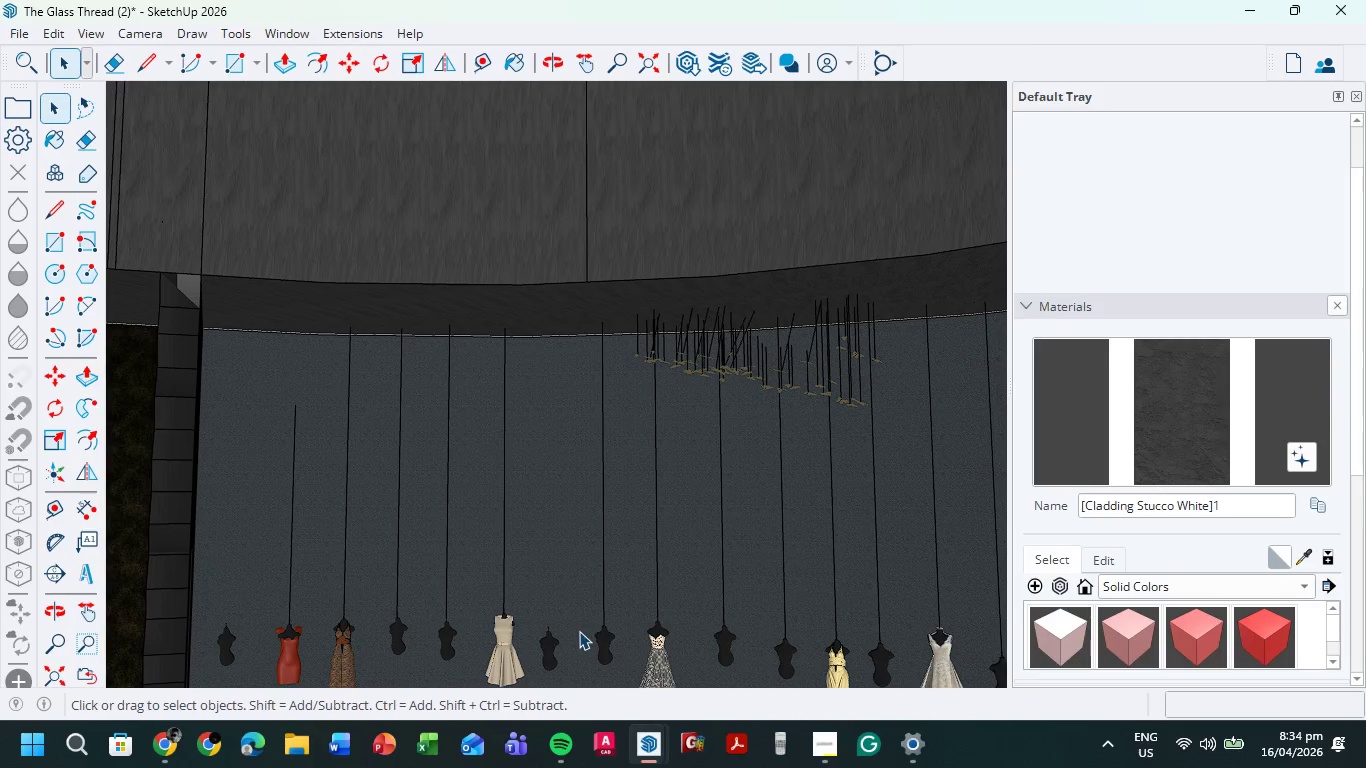 
scroll: coordinate [368, 484], scroll_direction: down, amount: 4.0
 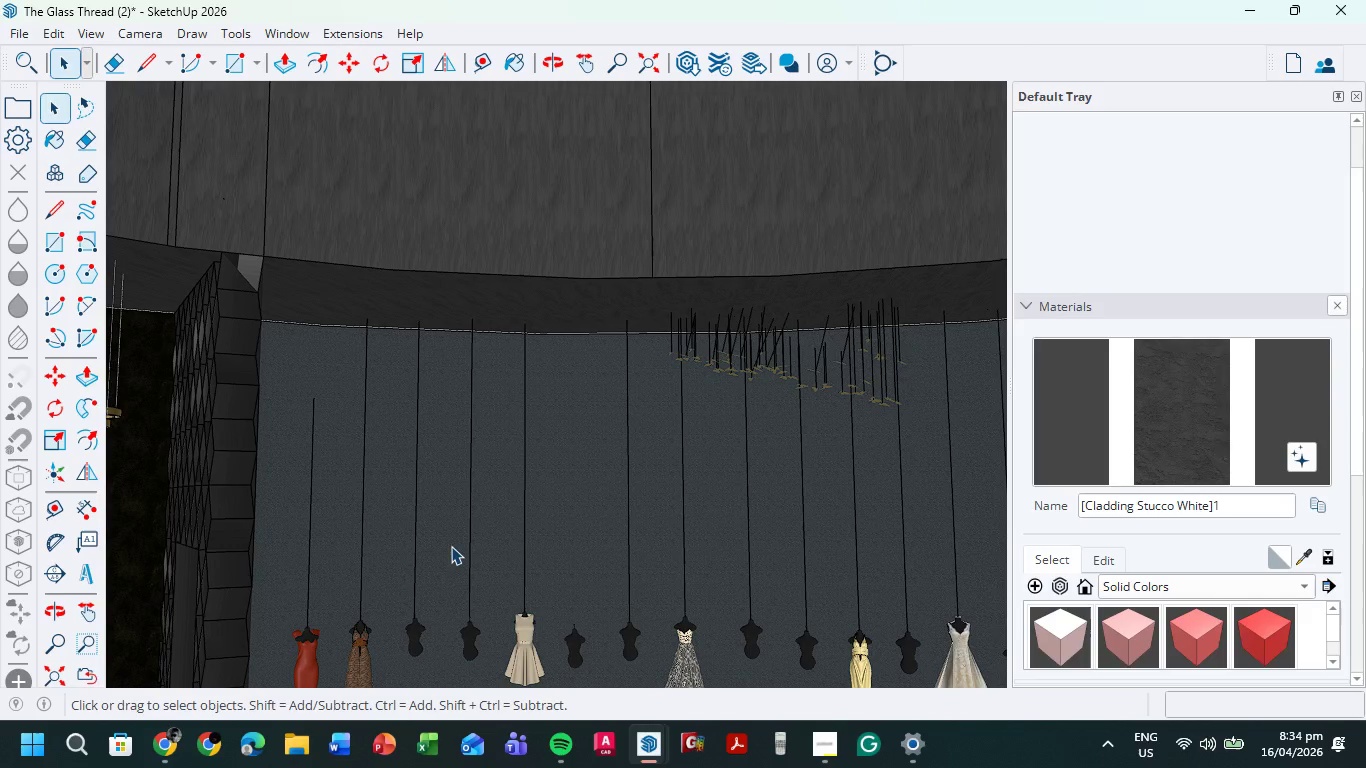 
wait(10.22)
 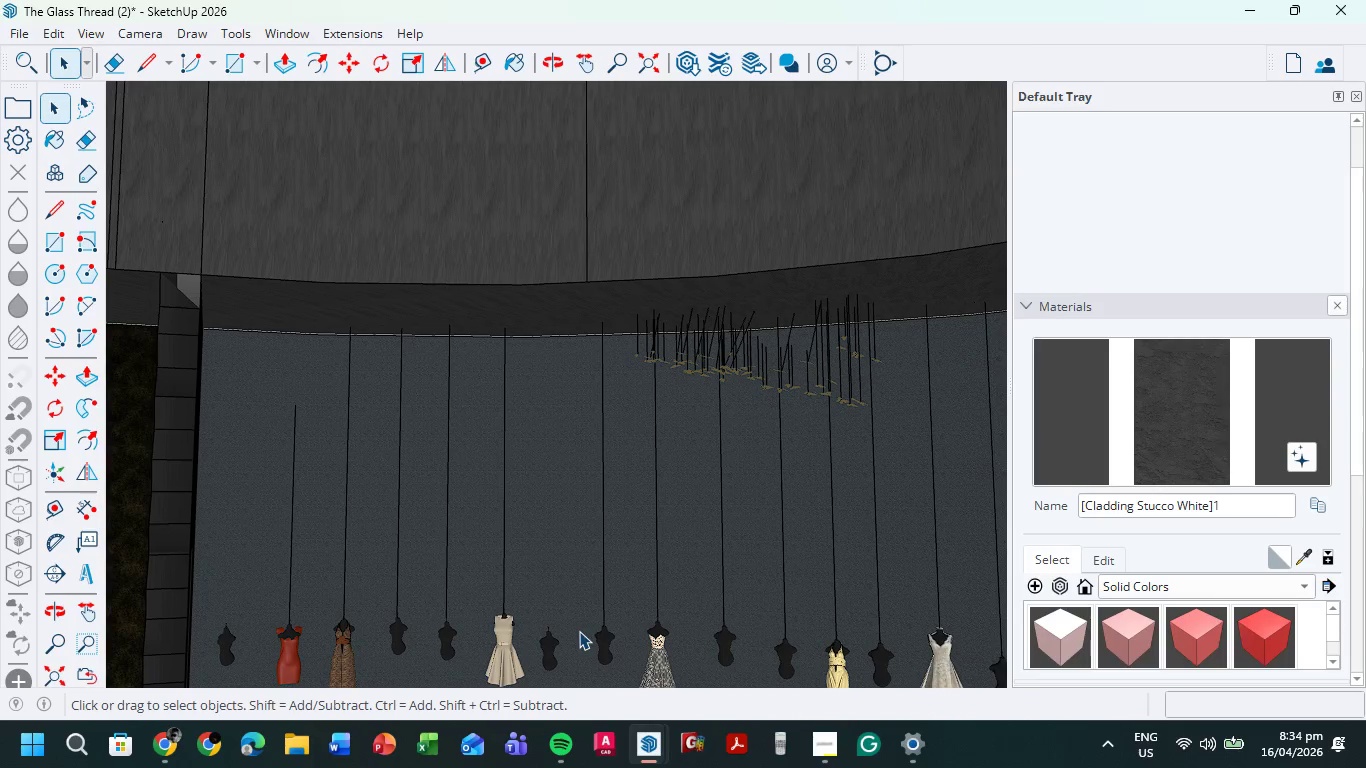 
left_click_drag(start_coordinate=[531, 111], to_coordinate=[341, 141])
 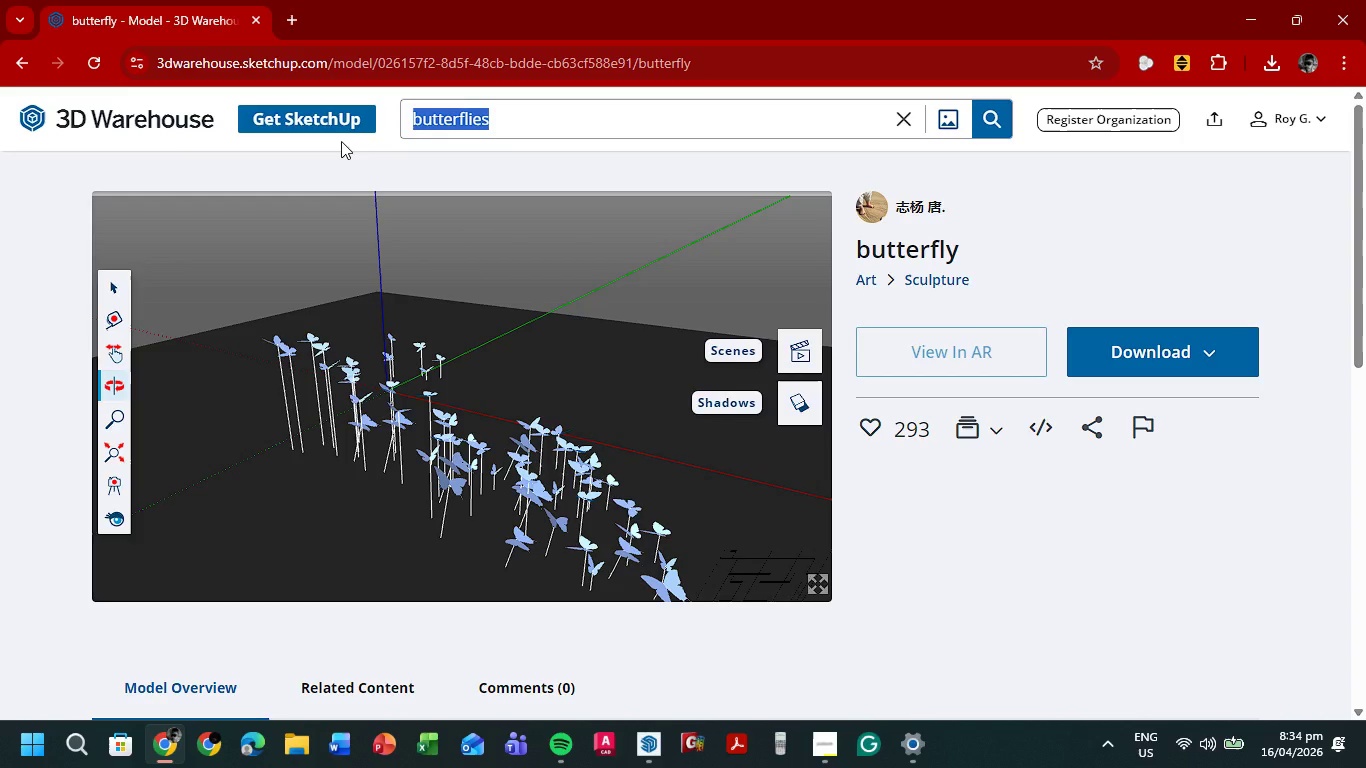 
type(string)
 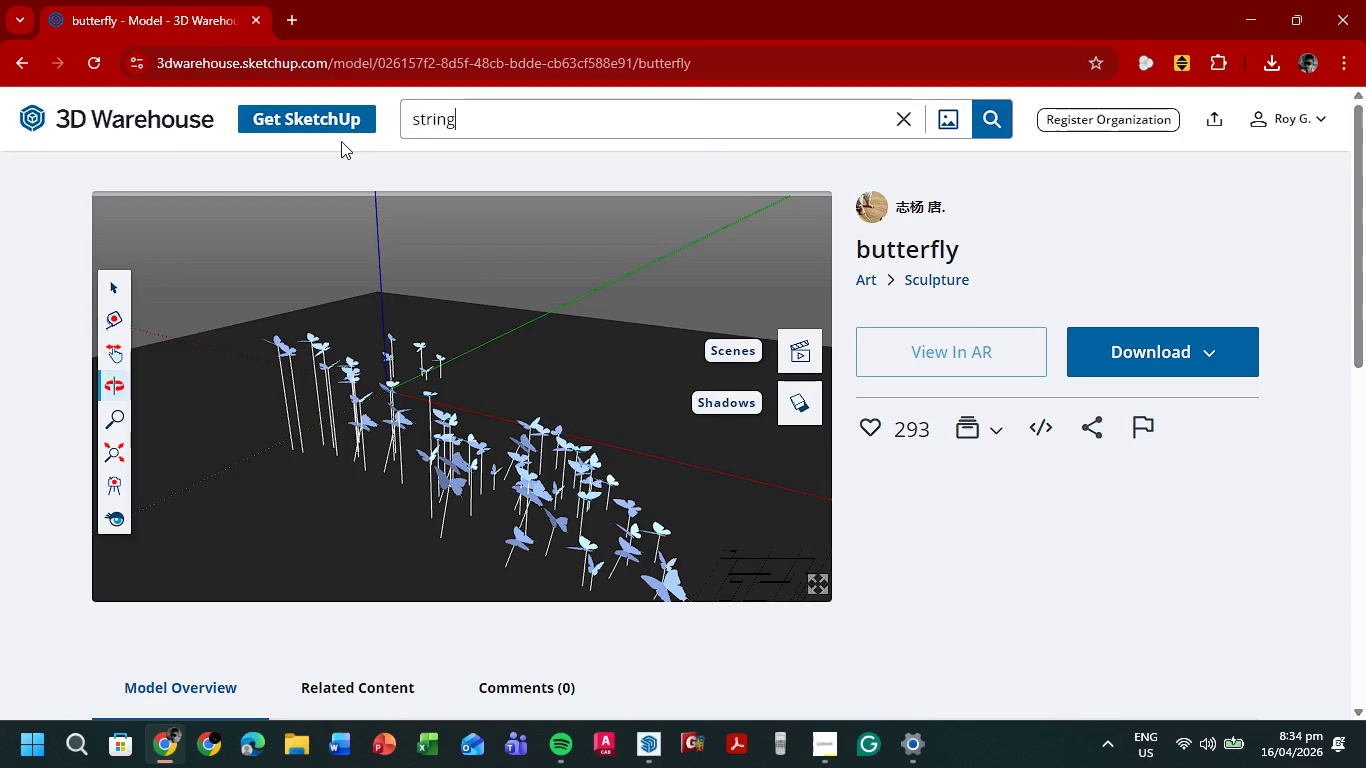 
key(Enter)
 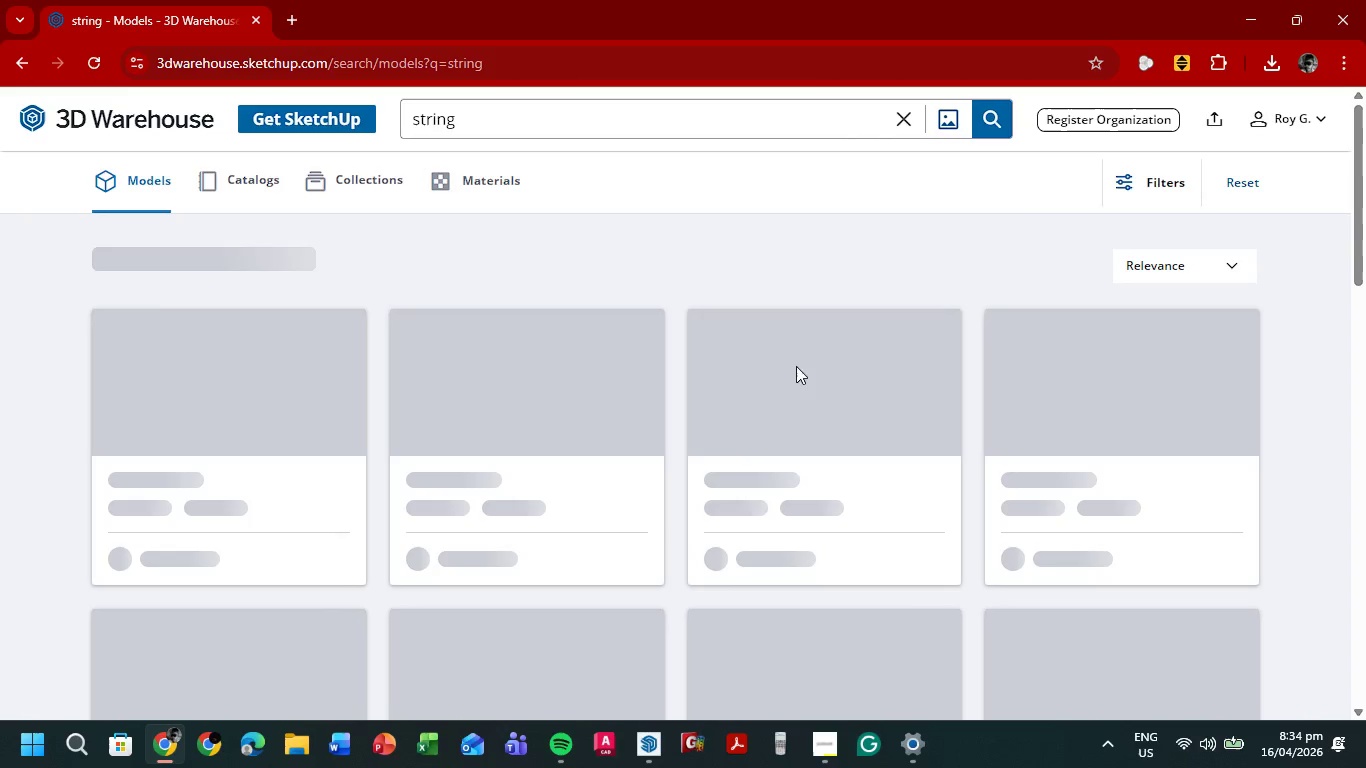 
left_click([818, 767])